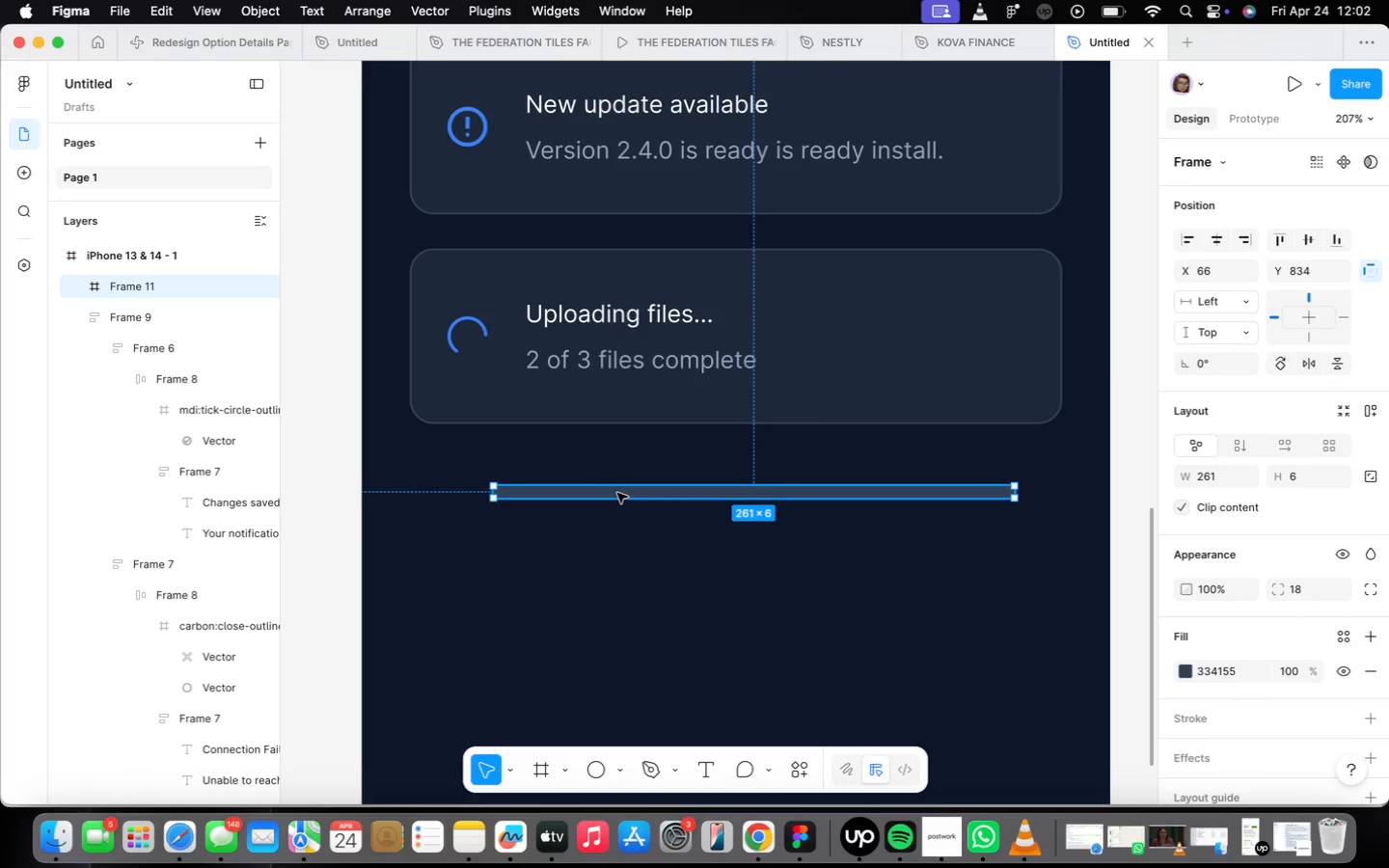 
hold_key(key=OptionLeft, duration=2.09)
left_click_drag(start_coordinate=[617, 493], to_coordinate=[616, 529])
 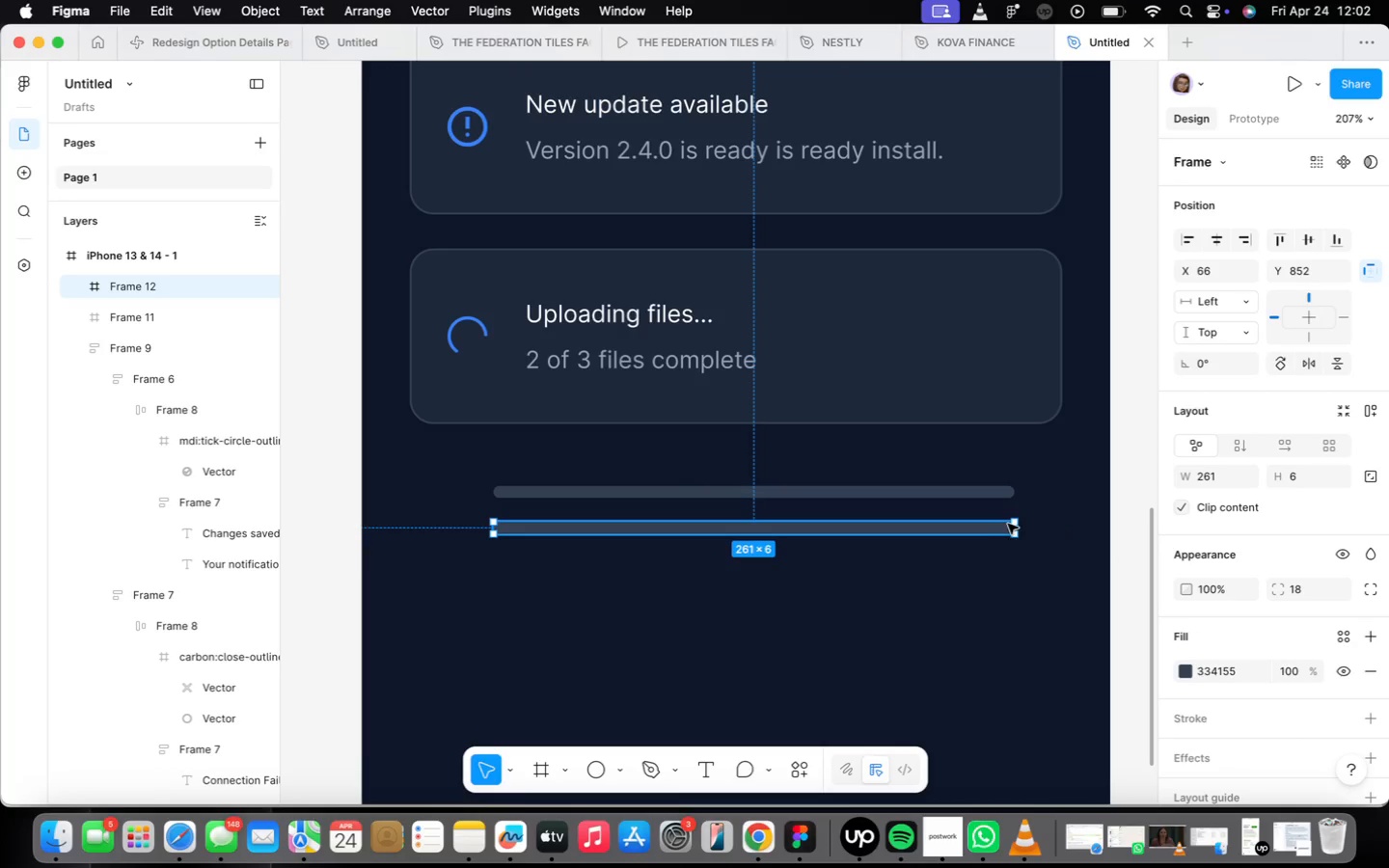 
left_click_drag(start_coordinate=[1019, 527], to_coordinate=[795, 505])
 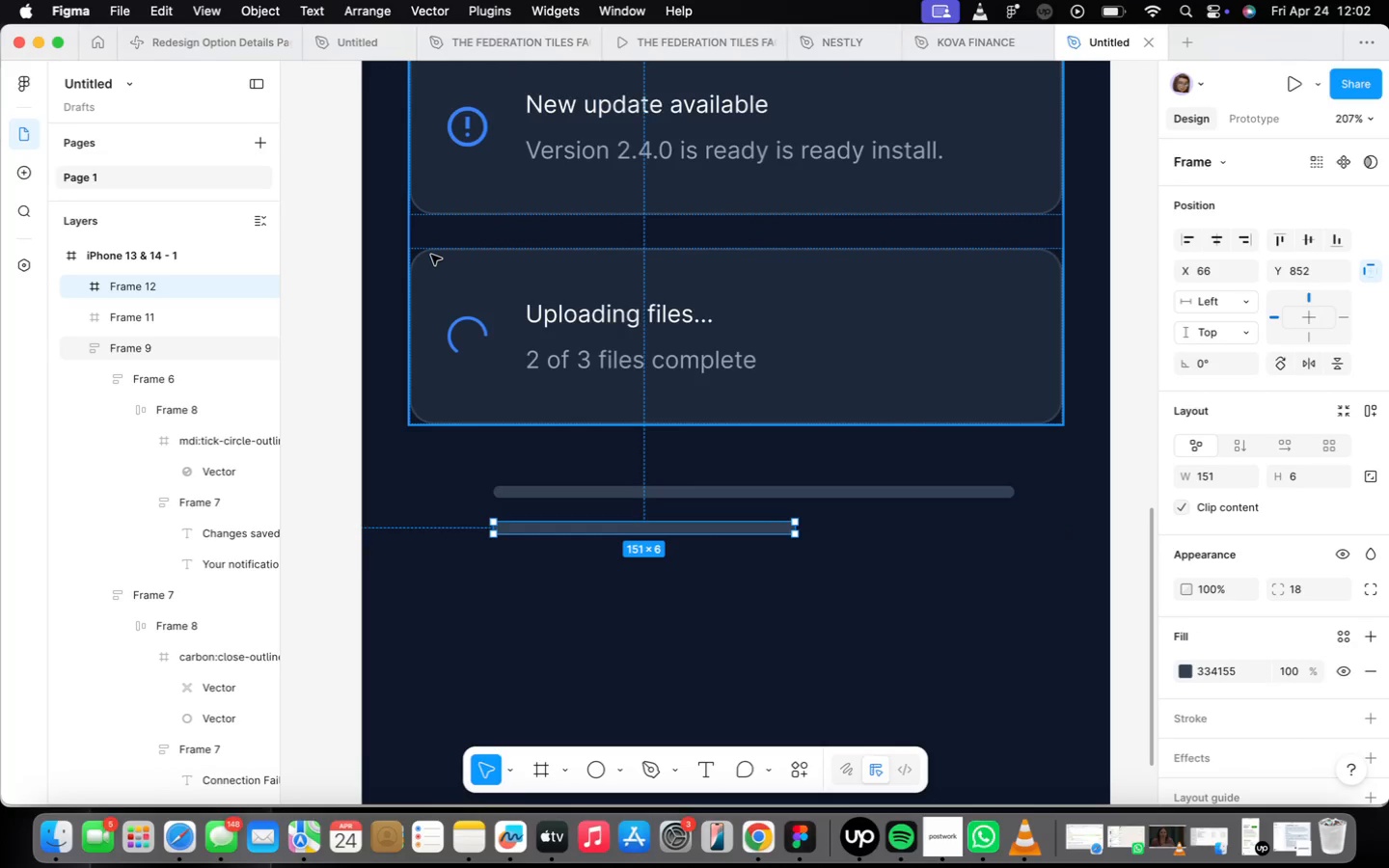 
double_click([462, 320])
 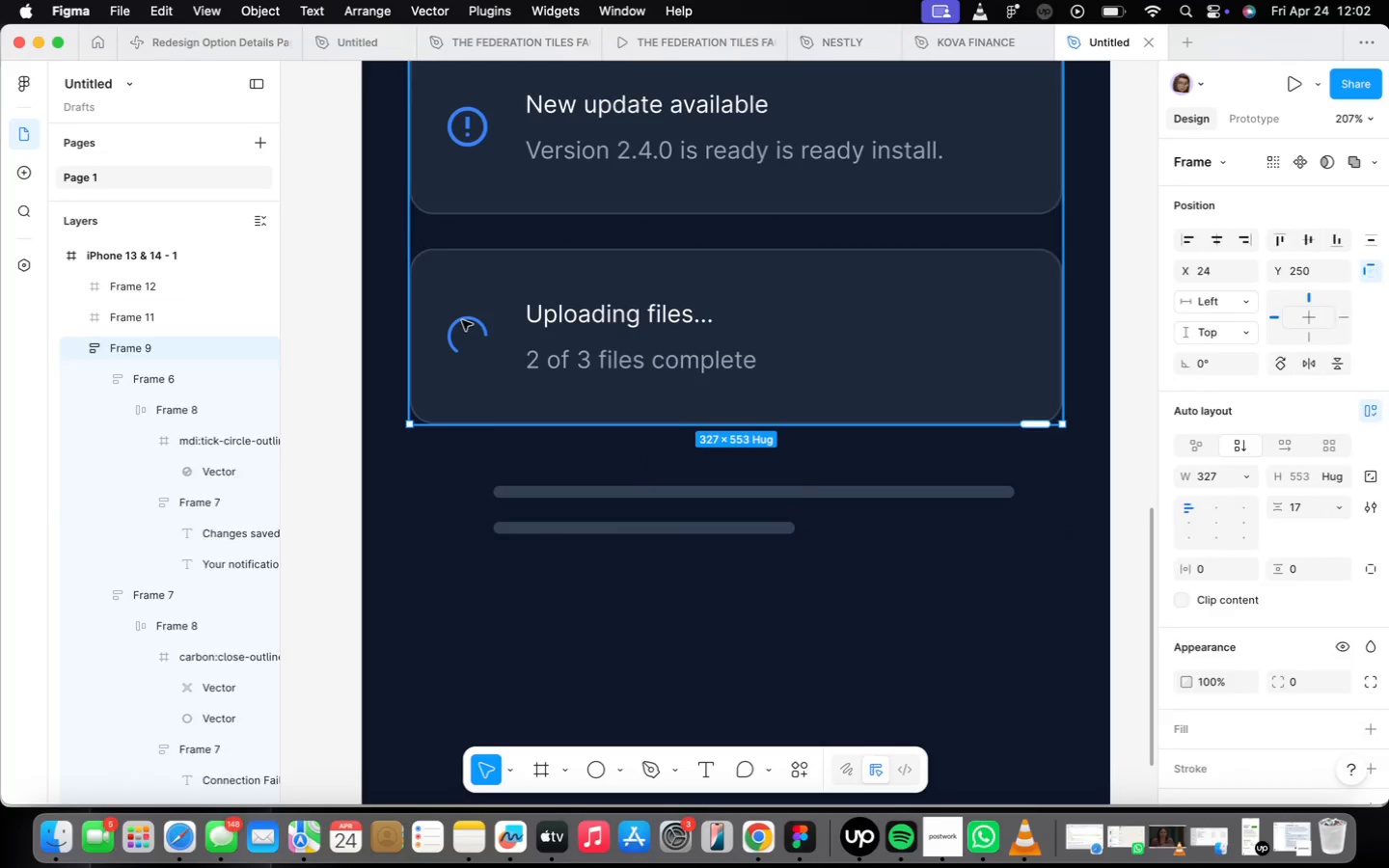 
triple_click([462, 320])
 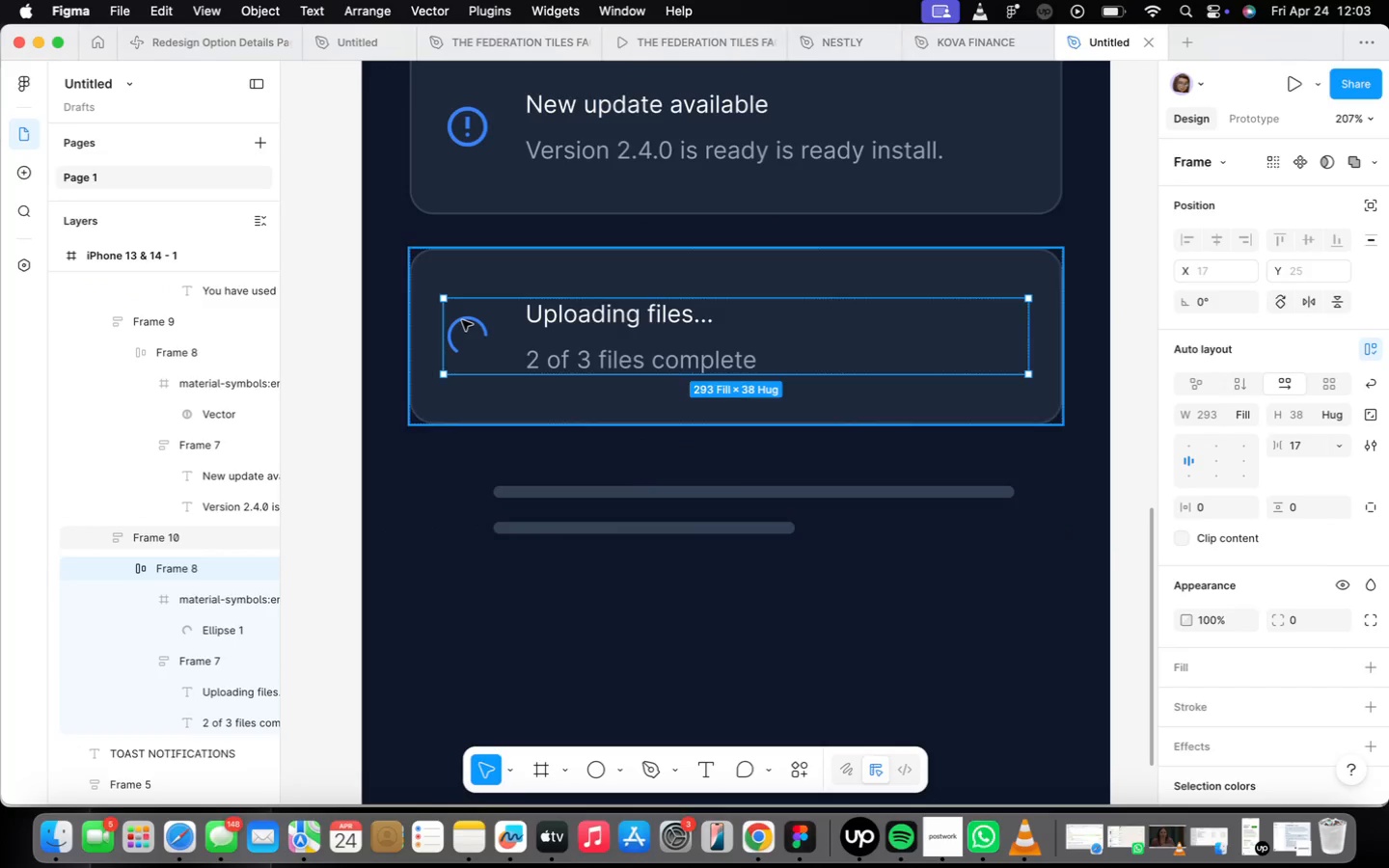 
triple_click([462, 320])
 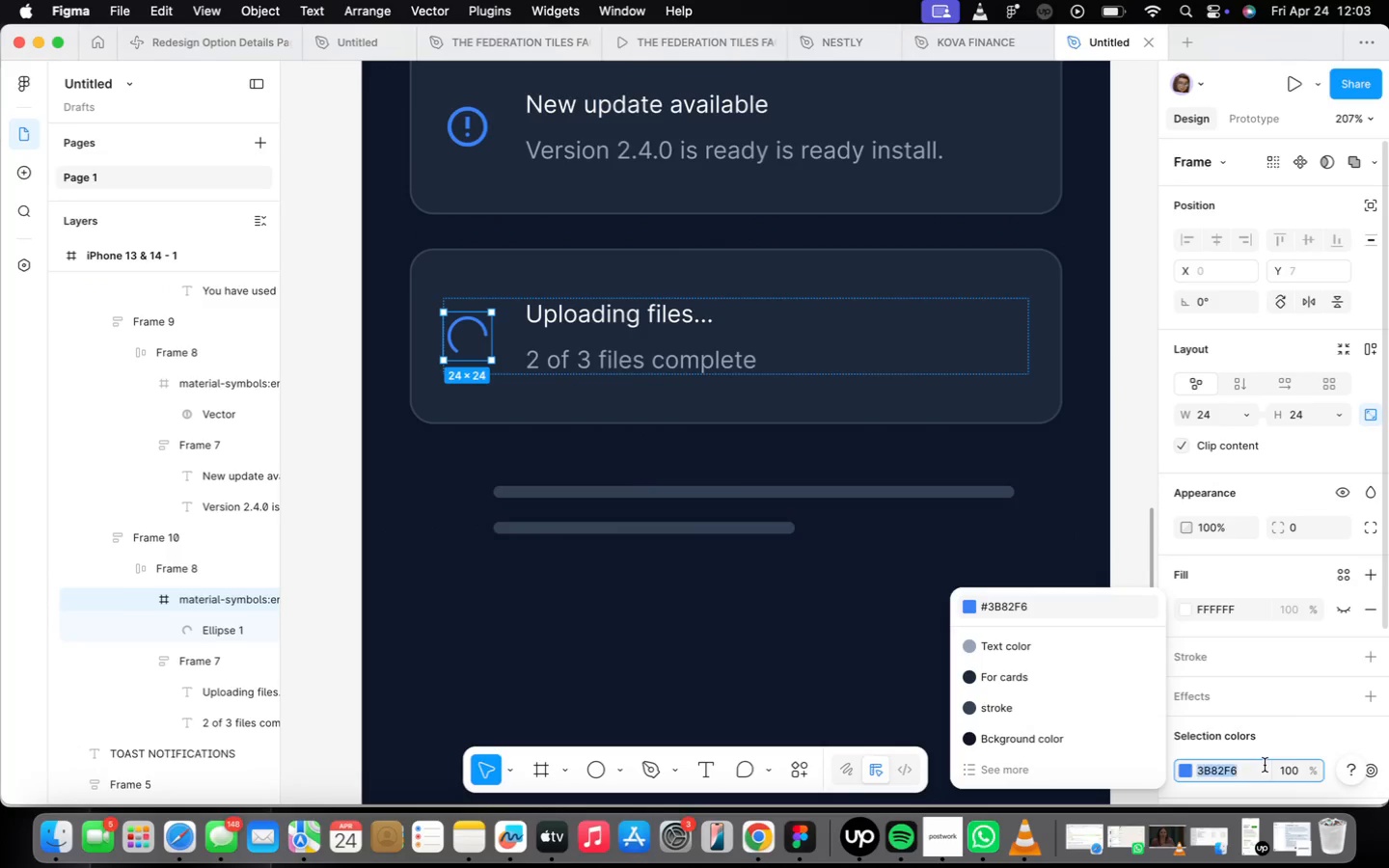 
key(Meta+C)
 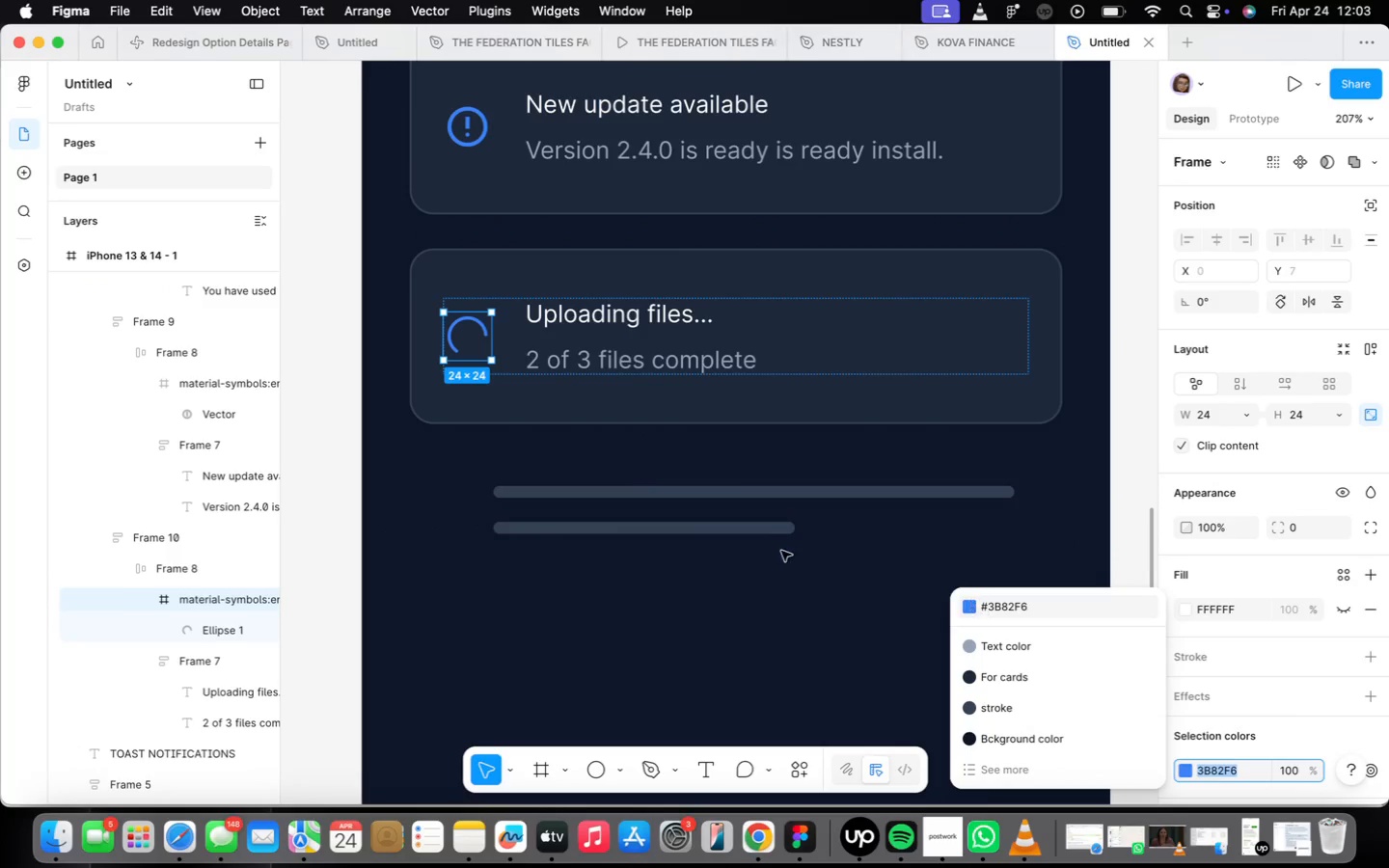 
left_click([762, 531])
 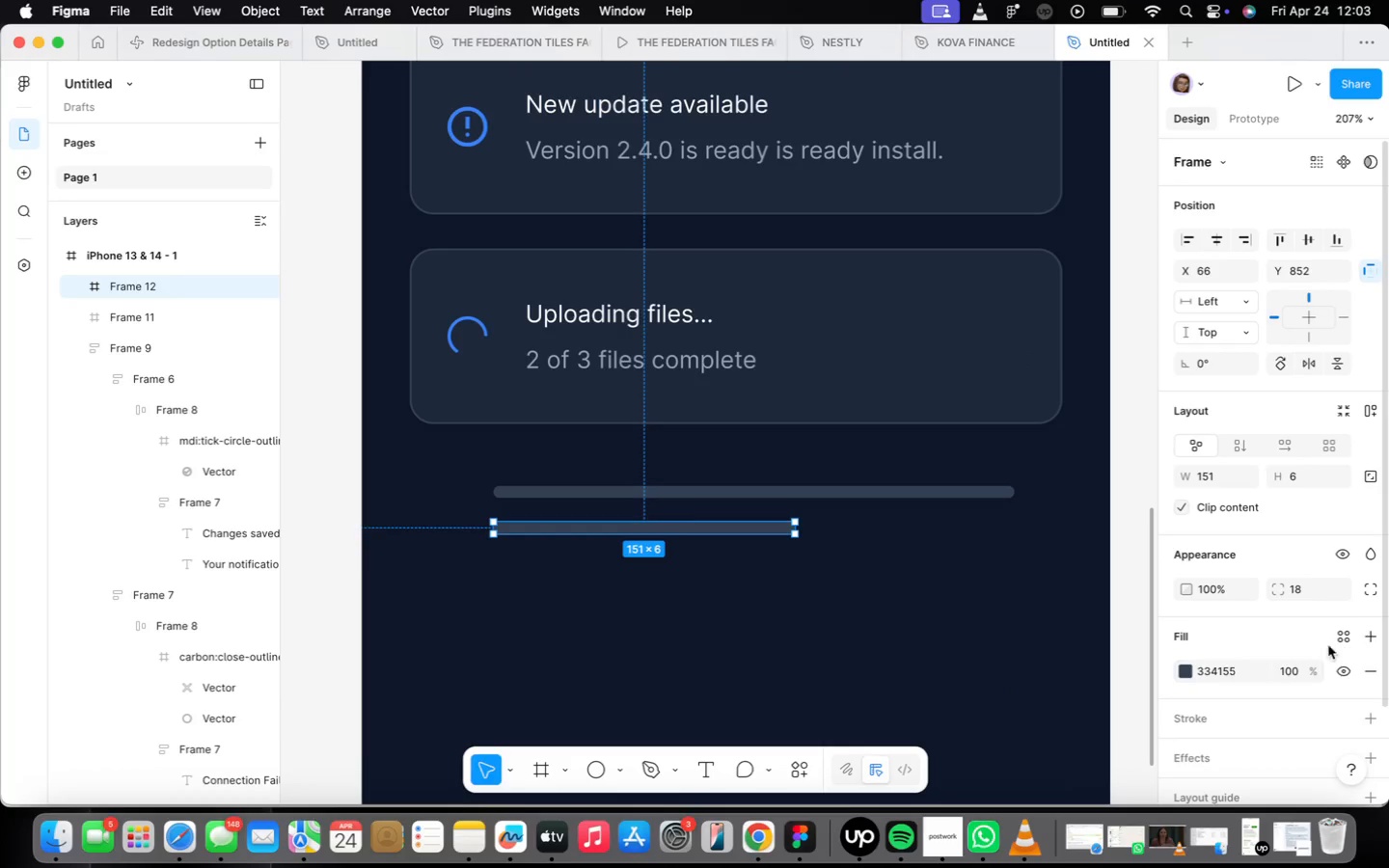 
left_click([1349, 630])
 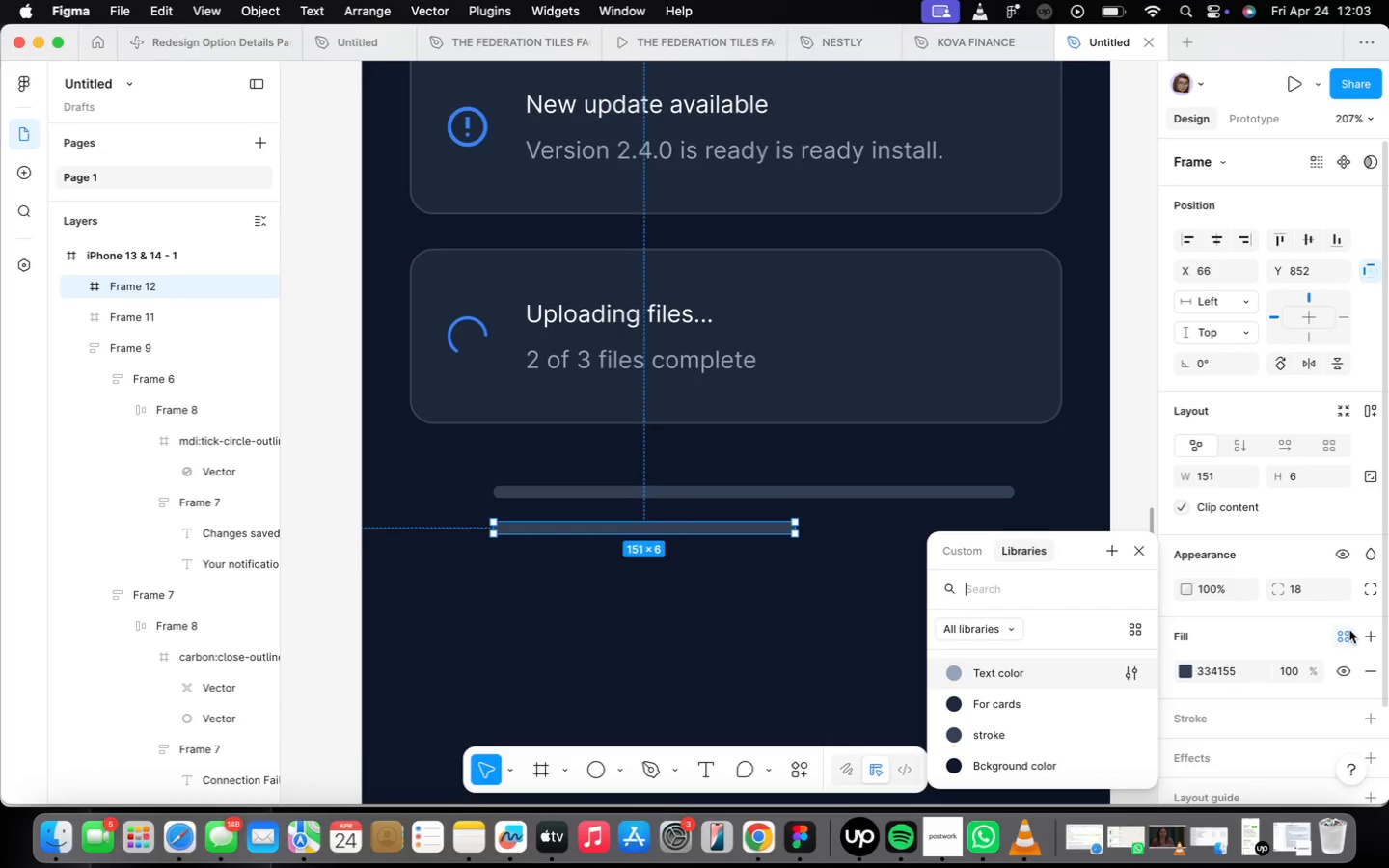 
left_click([1349, 630])
 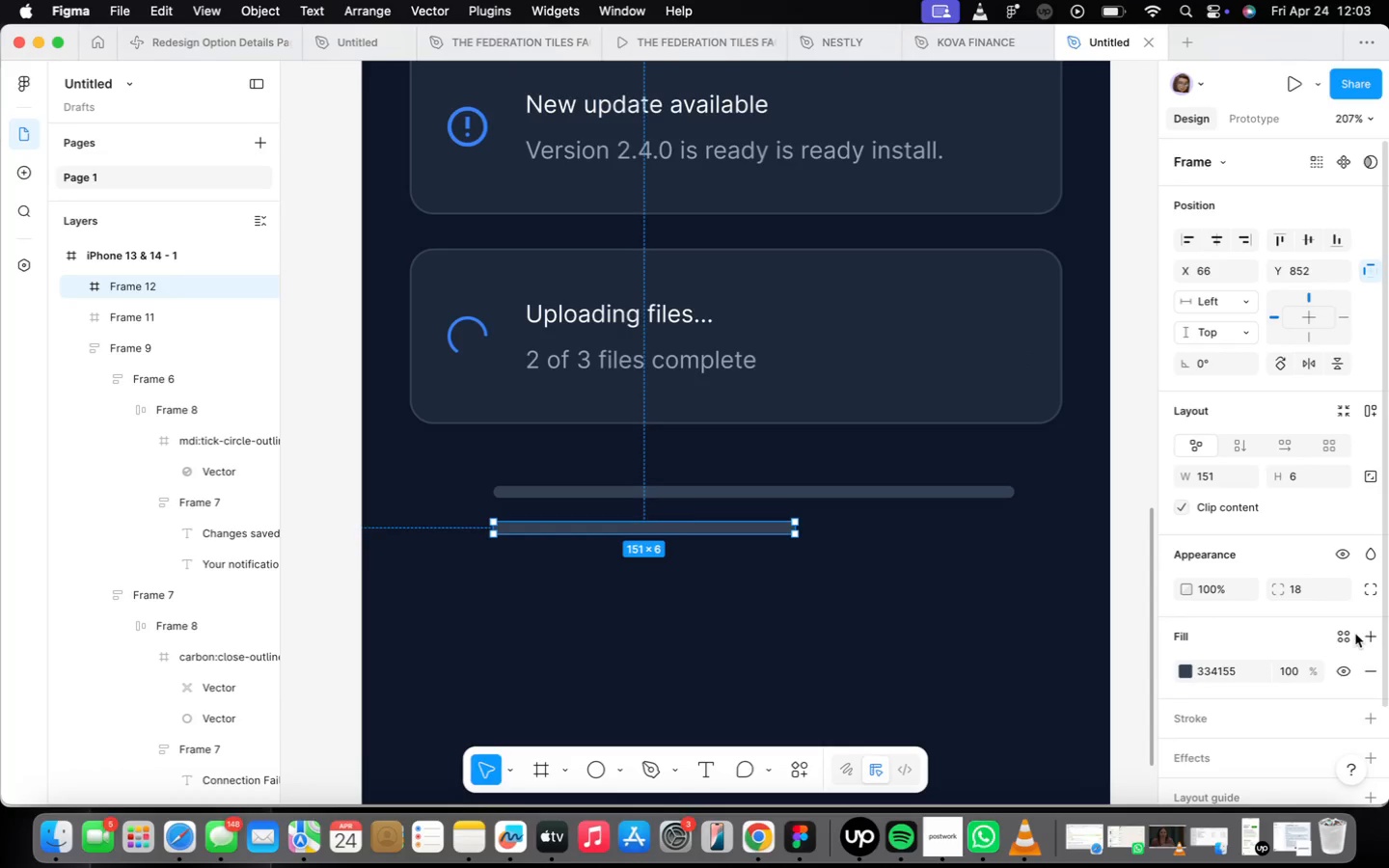 
left_click([1365, 635])
 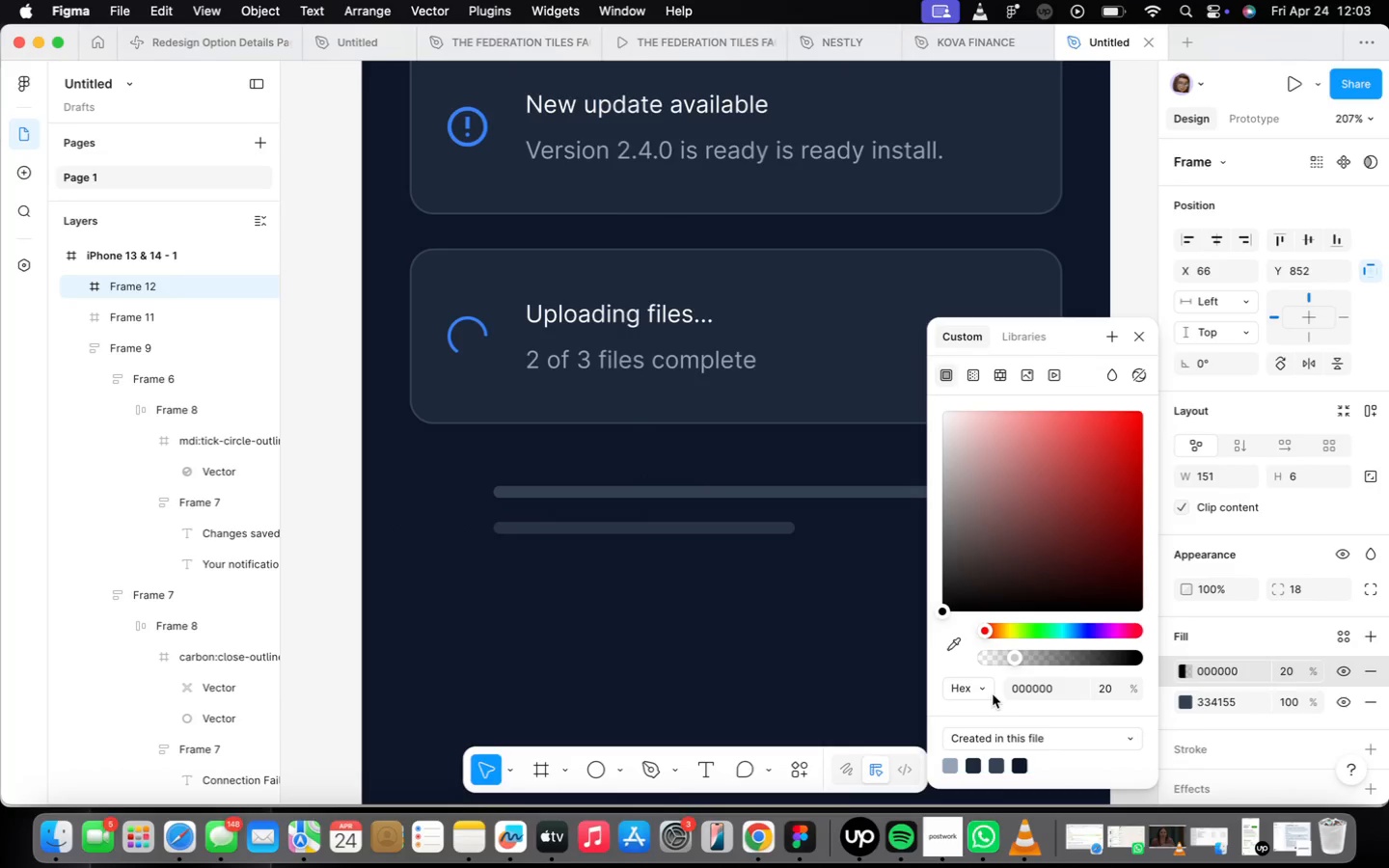 
left_click([1044, 727])
 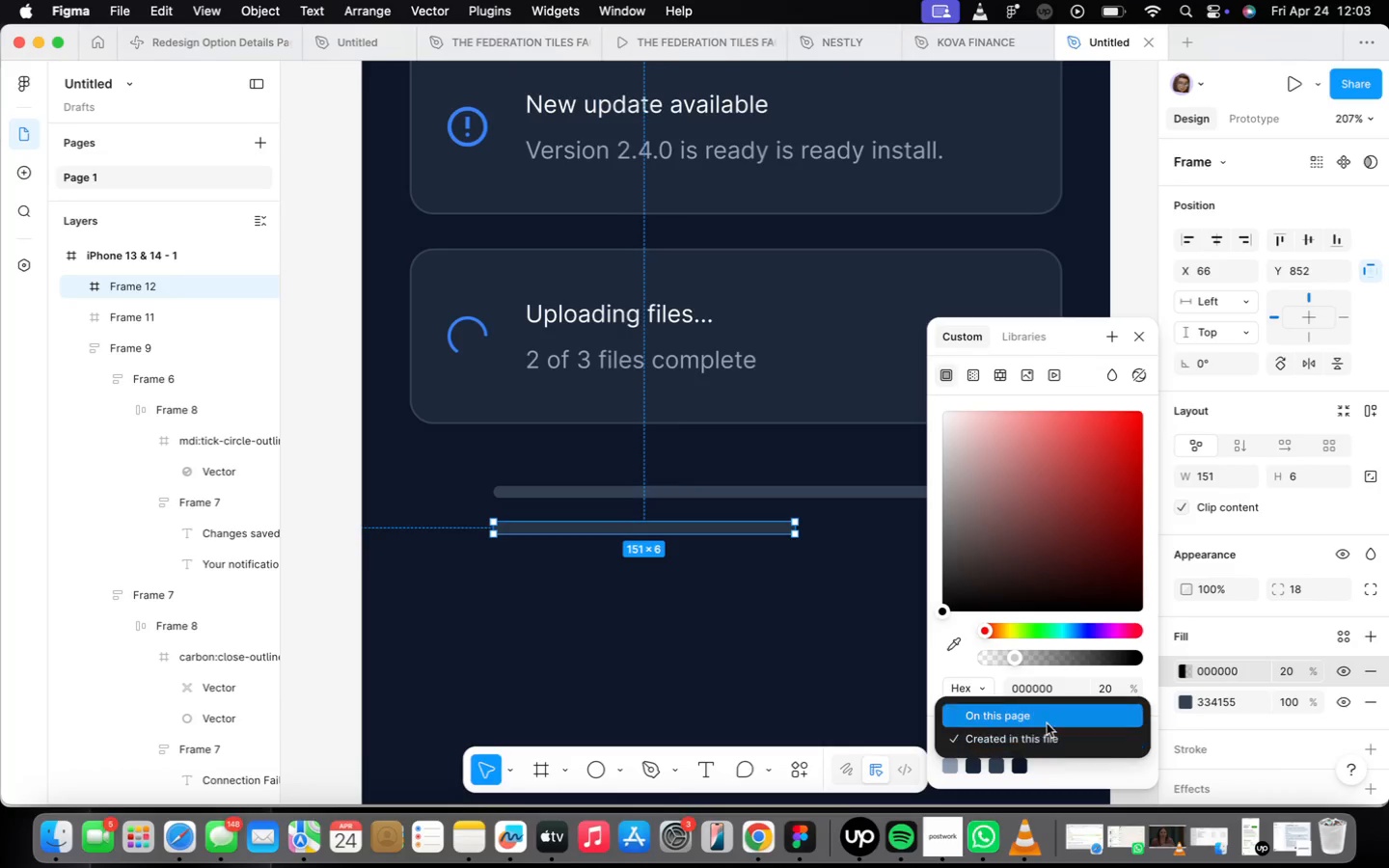 
scroll: coordinate [1048, 705], scroll_direction: down, amount: 4.0
 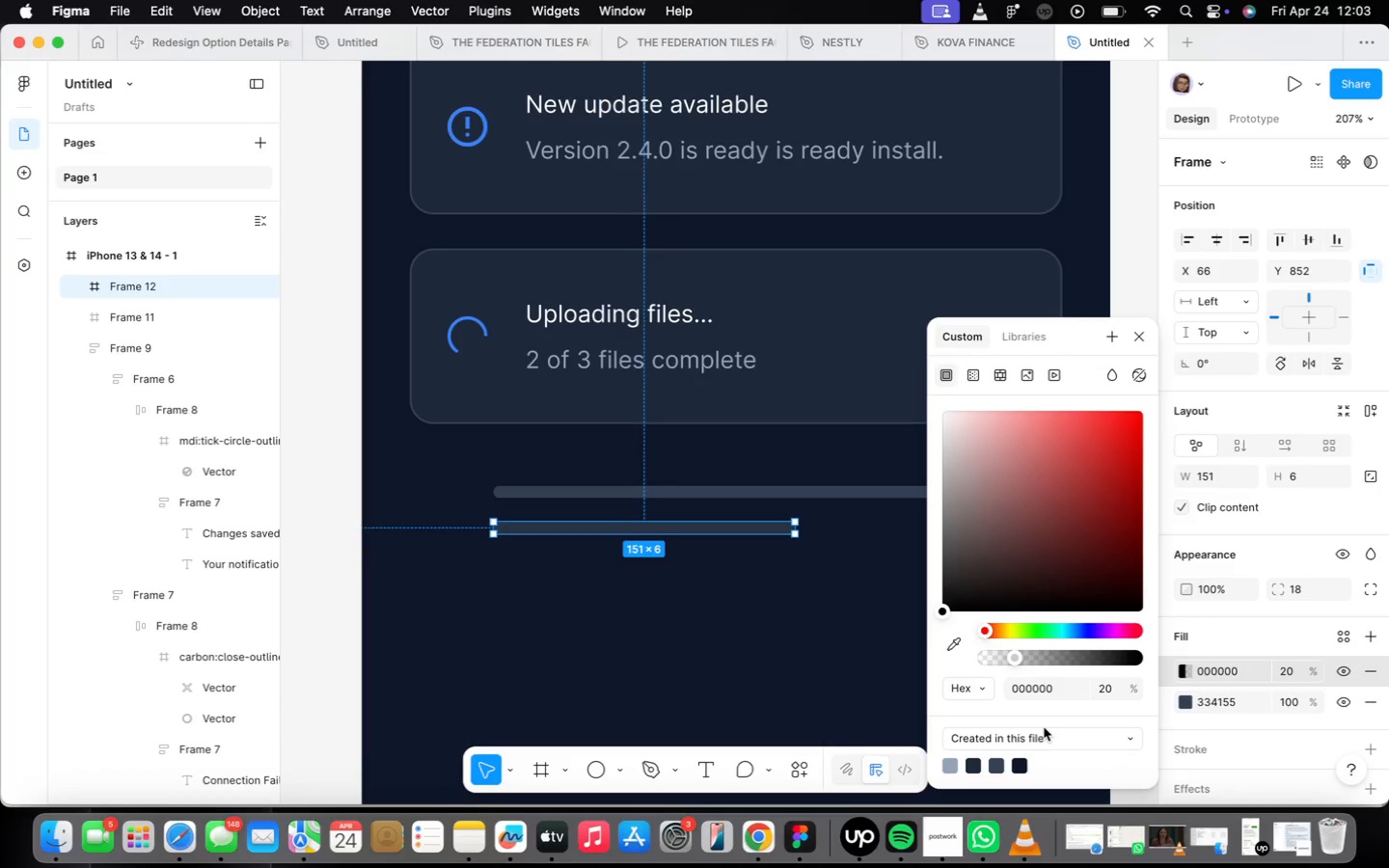 
left_click([1047, 720])
 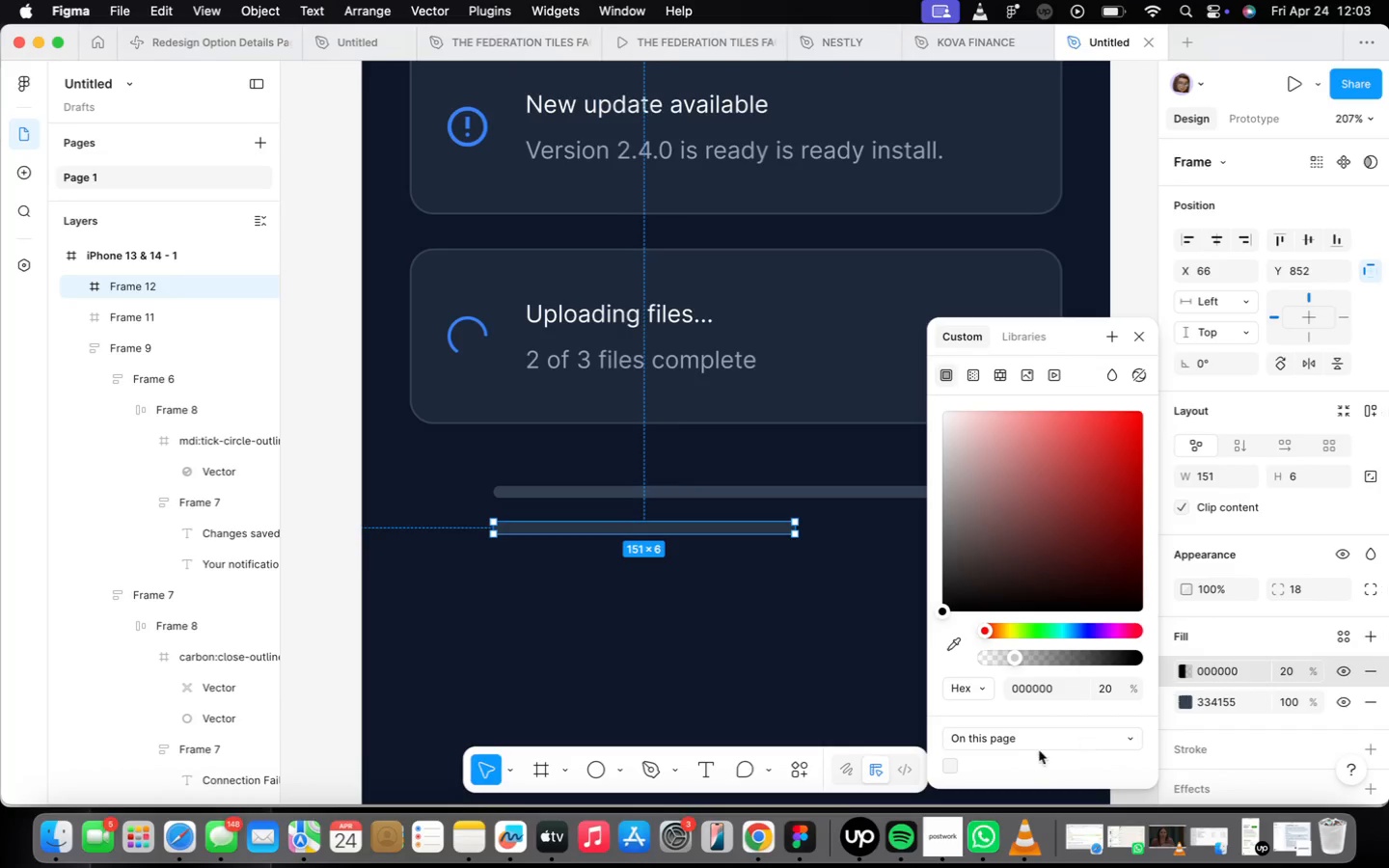 
left_click([1235, 671])
 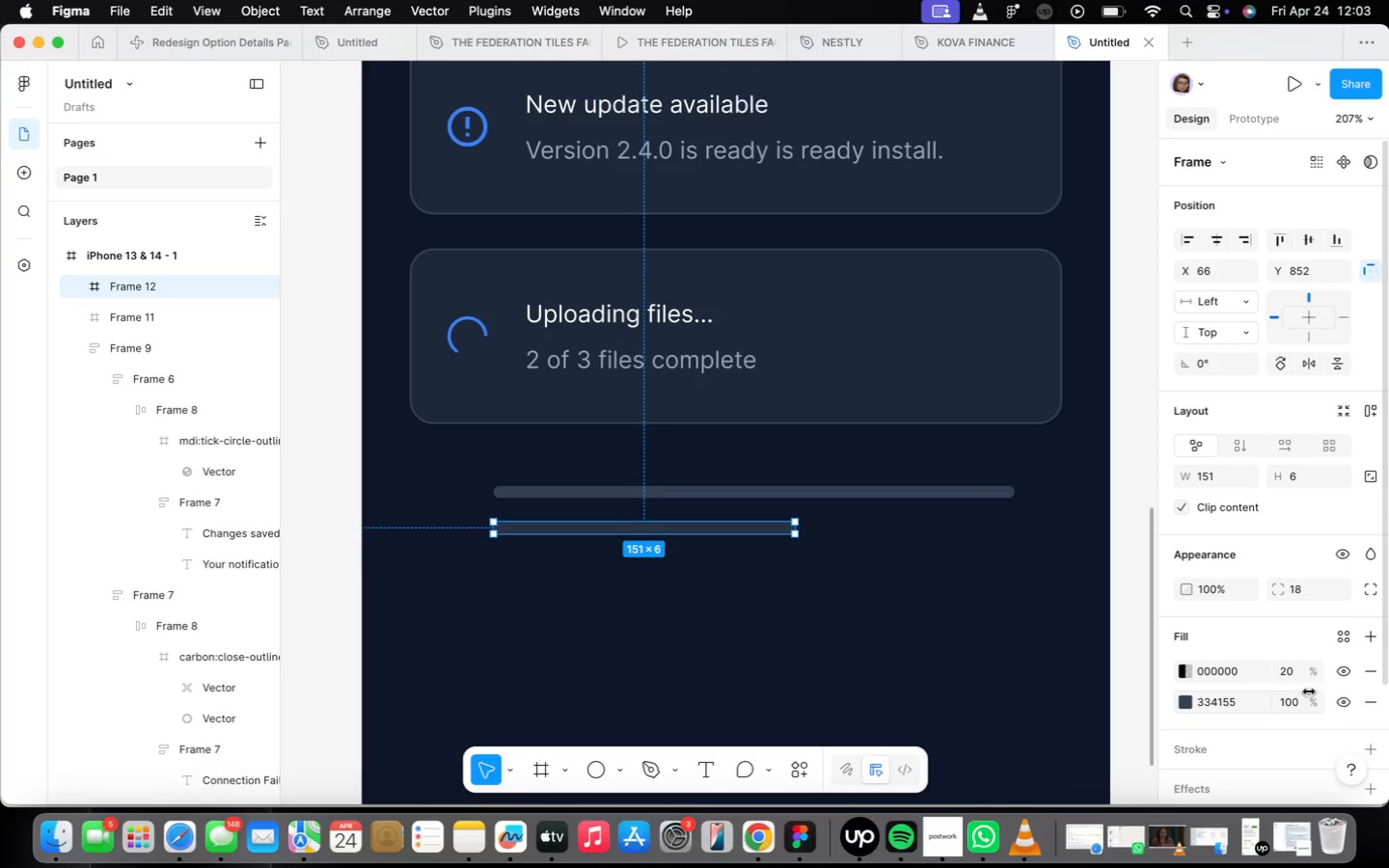 
left_click([1371, 668])
 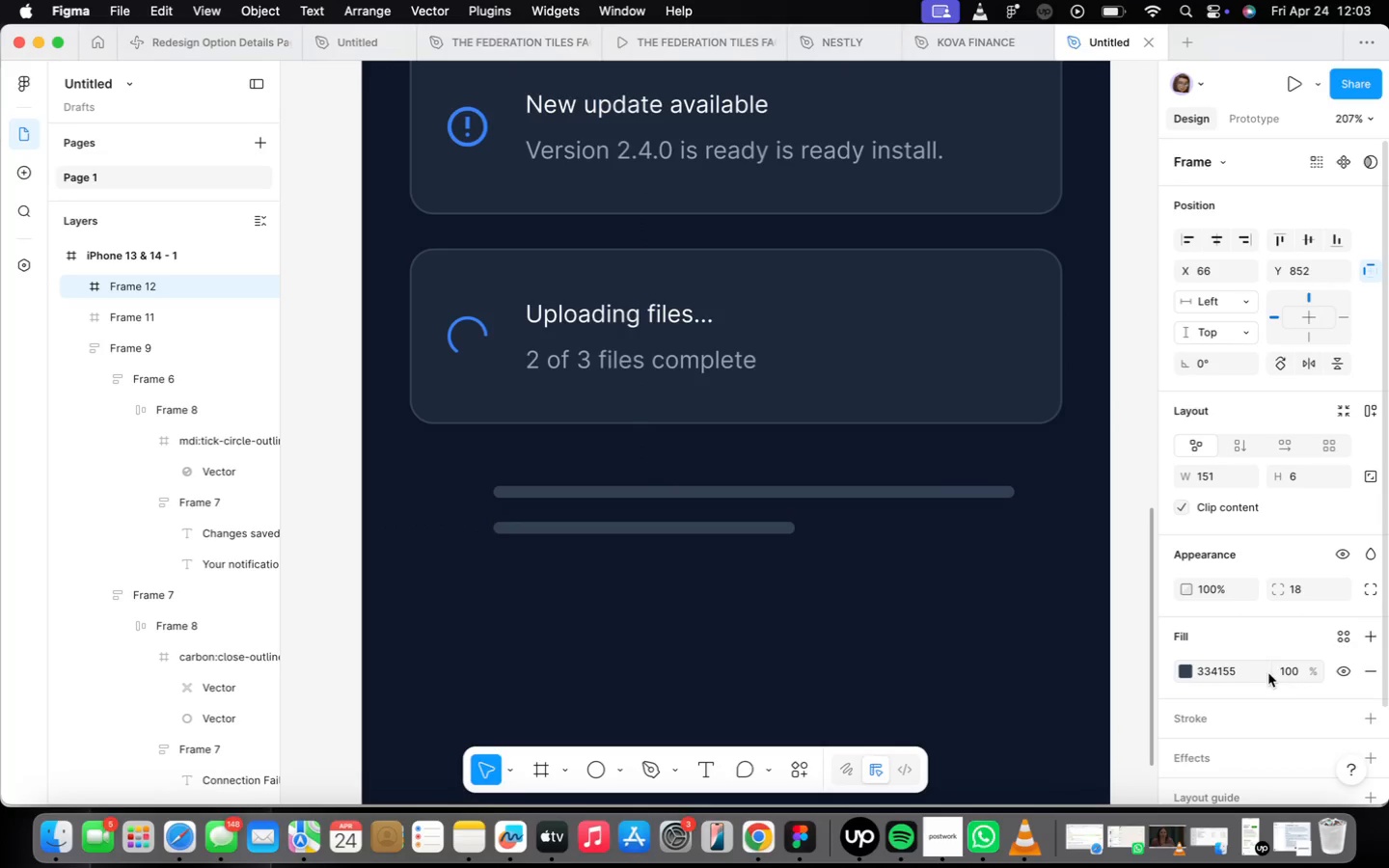 
left_click([1255, 662])
 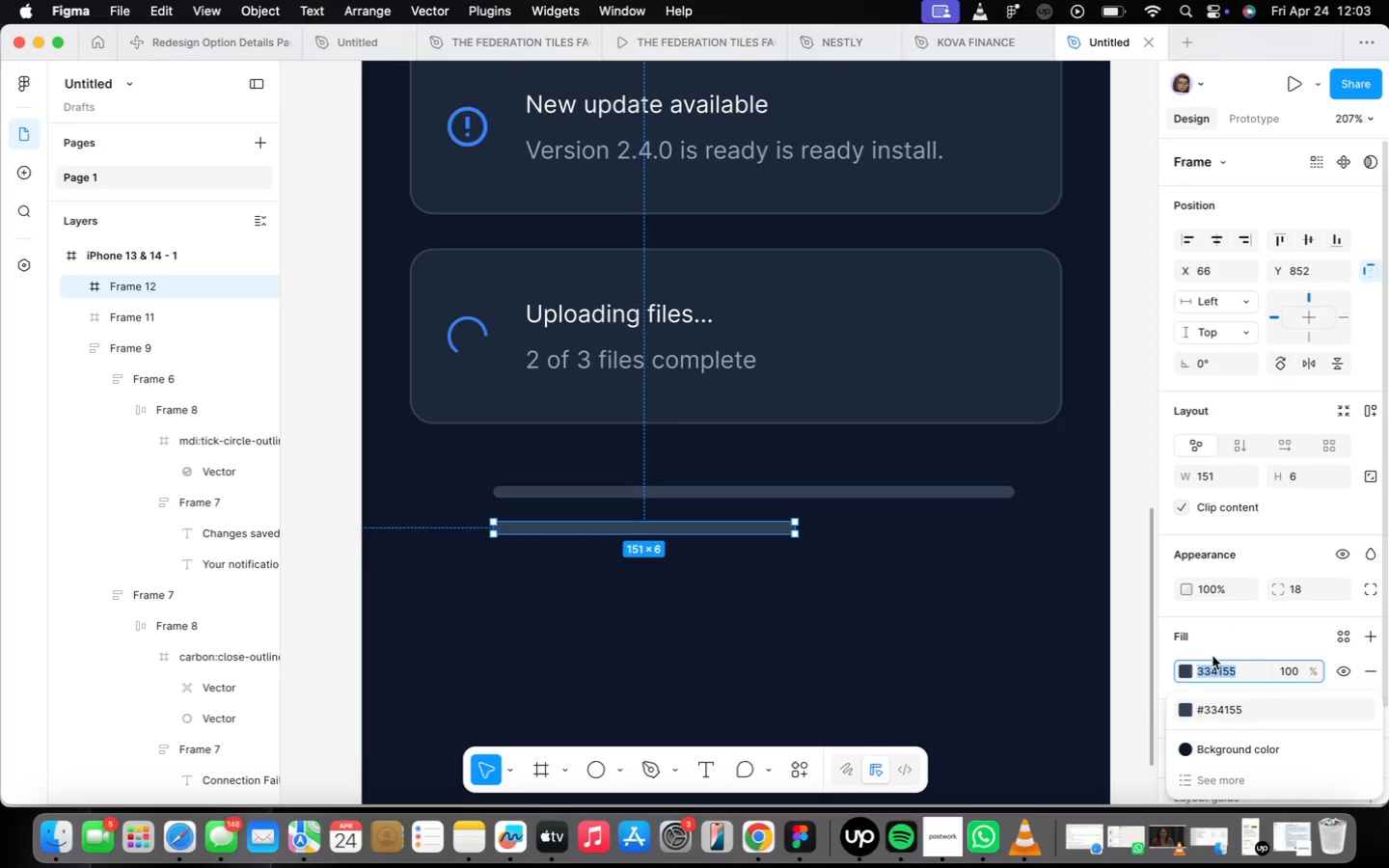 
key(Meta+V)
 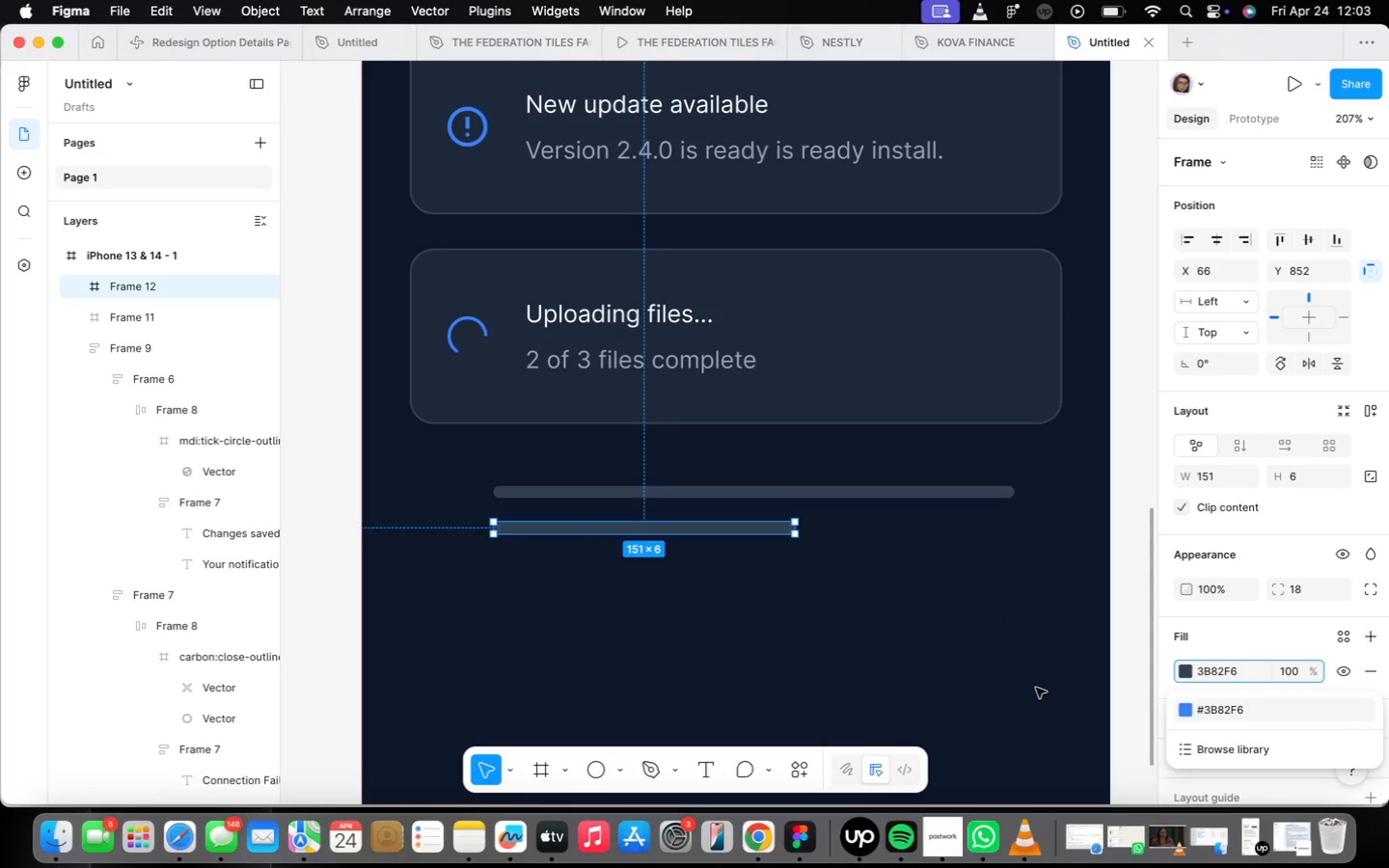 
hold_key(key=Enter, duration=0.35)
 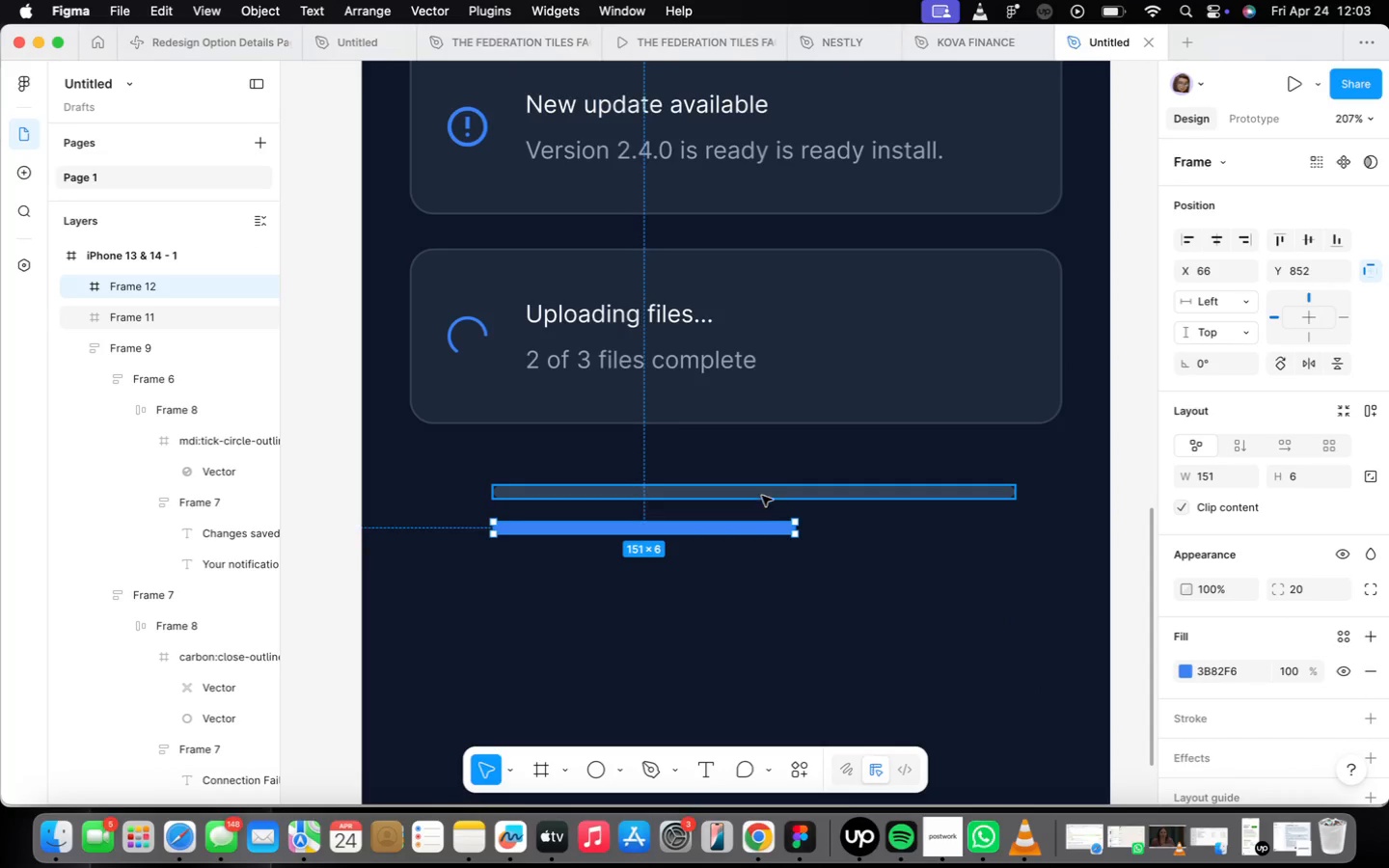 
left_click_drag(start_coordinate=[763, 527], to_coordinate=[766, 492])
 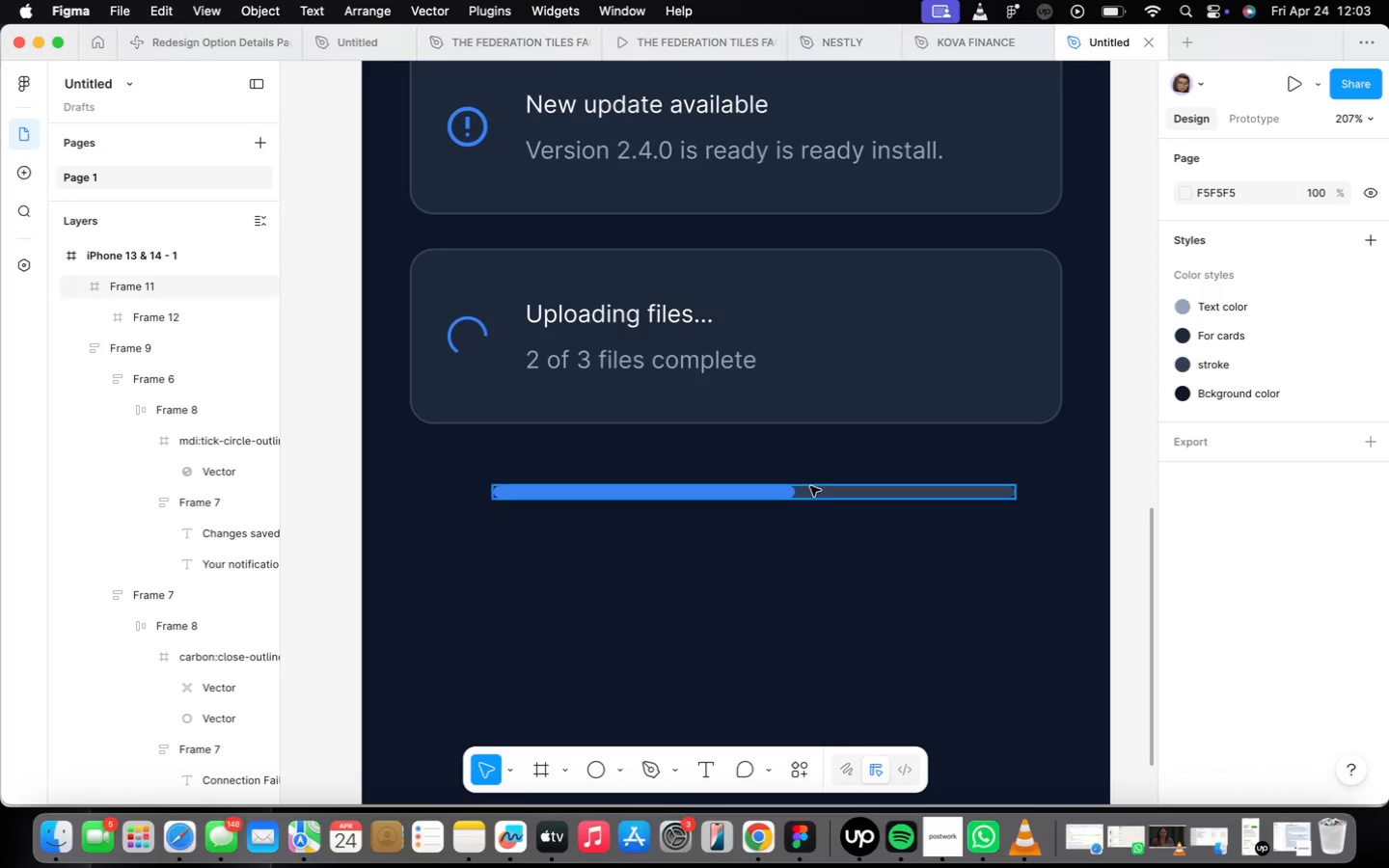 
left_click([838, 491])
 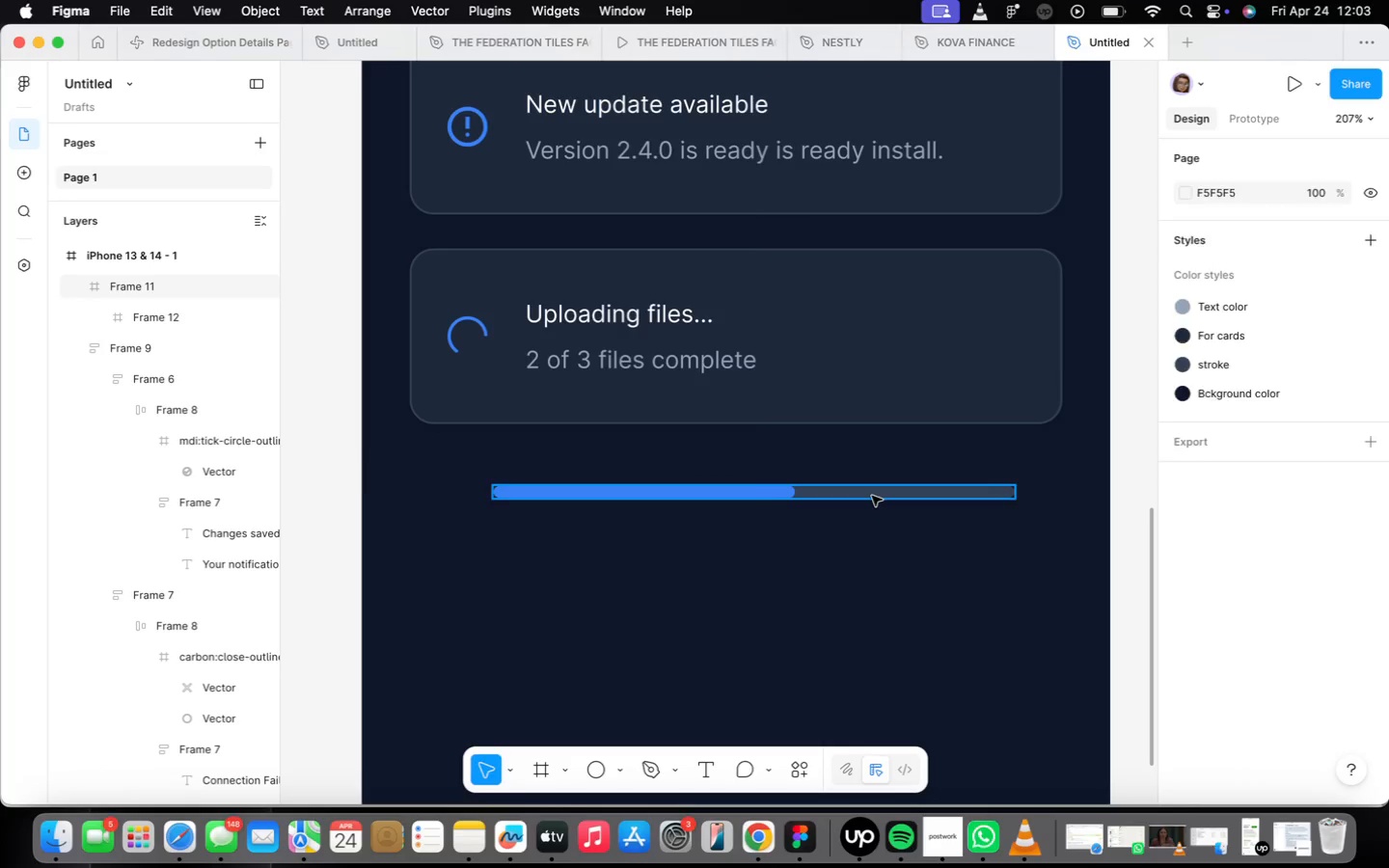 
left_click_drag(start_coordinate=[872, 496], to_coordinate=[870, 627])
 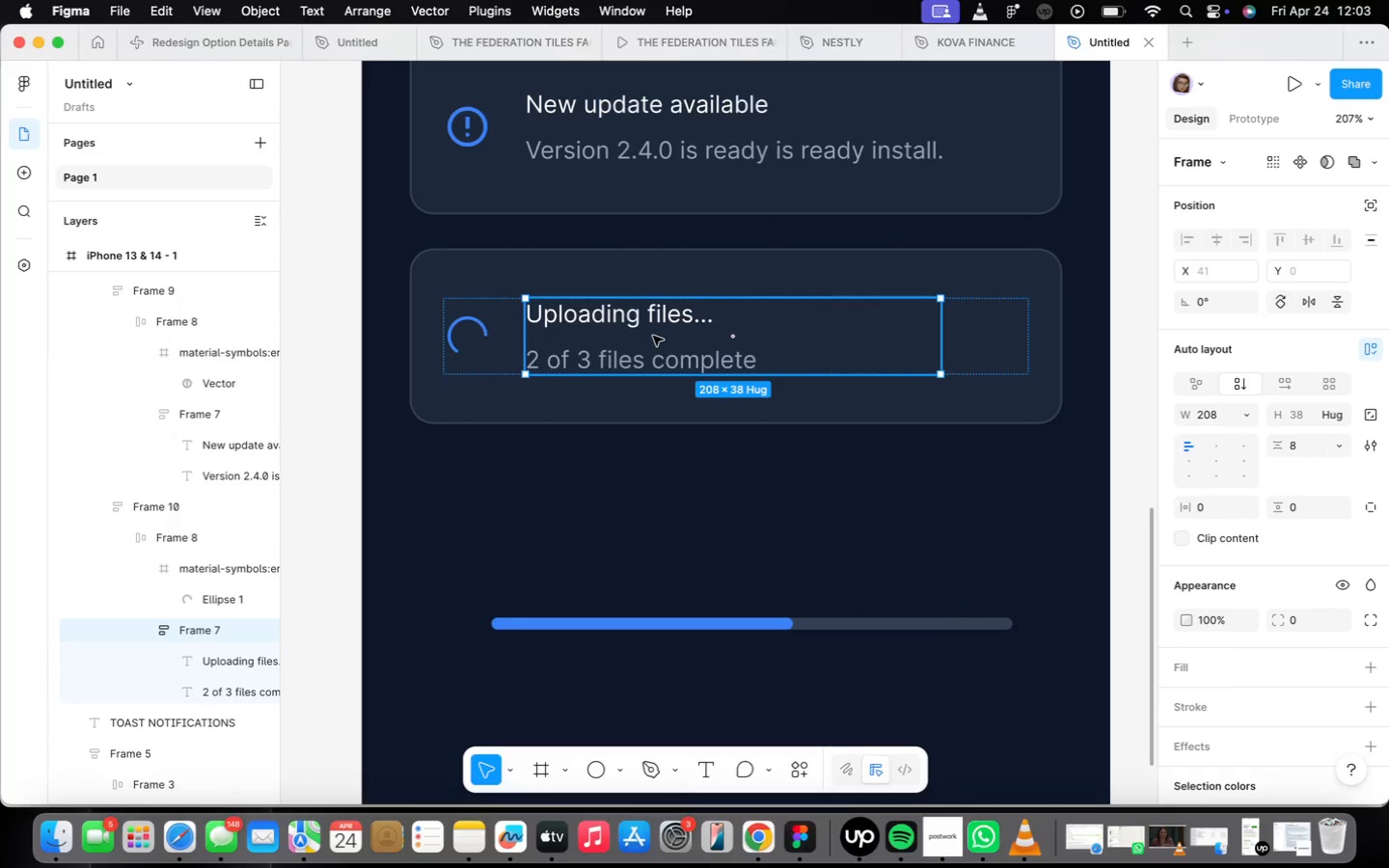 
hold_key(key=OptionLeft, duration=1.15)
left_click_drag(start_coordinate=[653, 336], to_coordinate=[693, 510])
 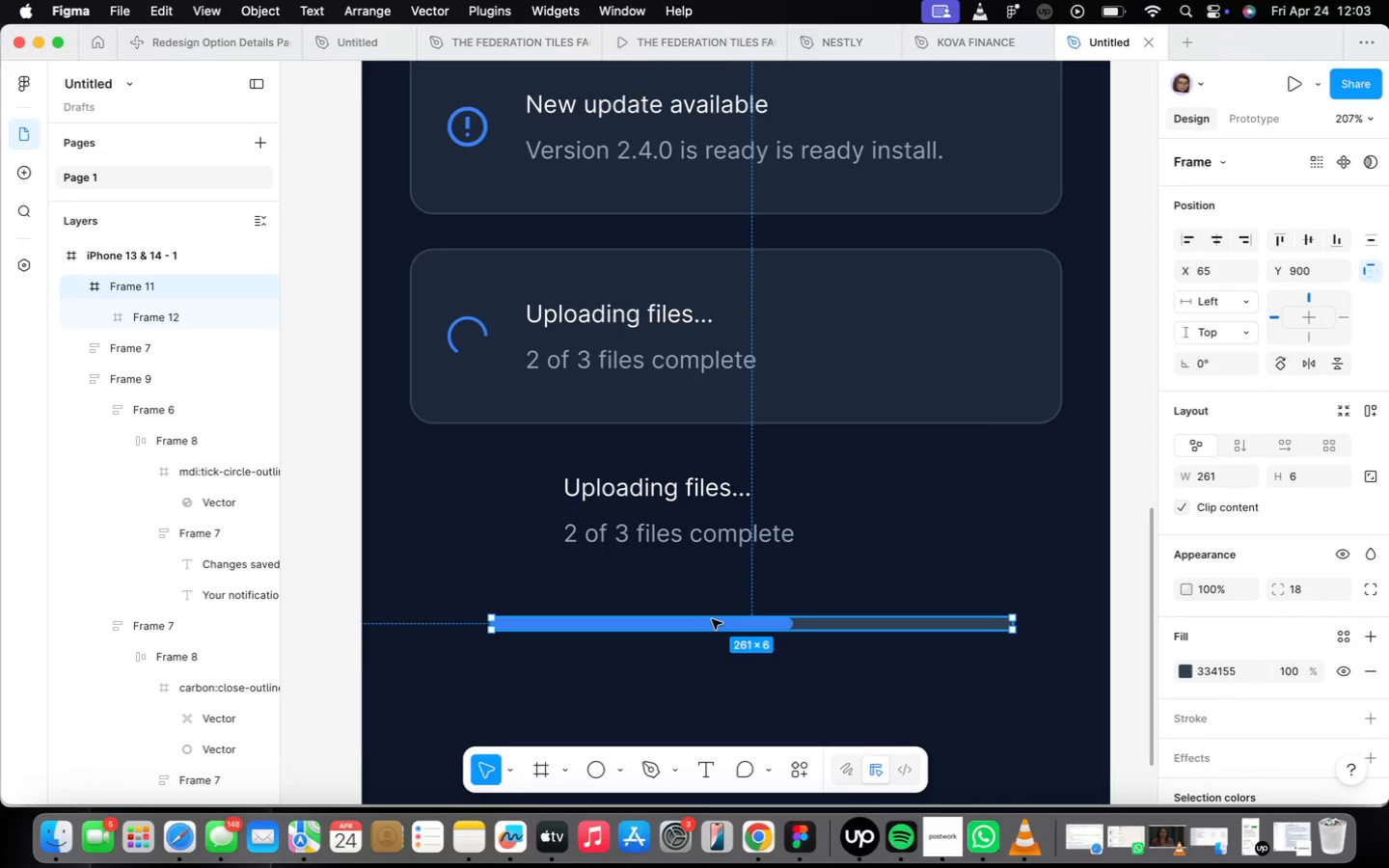 
left_click_drag(start_coordinate=[712, 620], to_coordinate=[771, 677])
 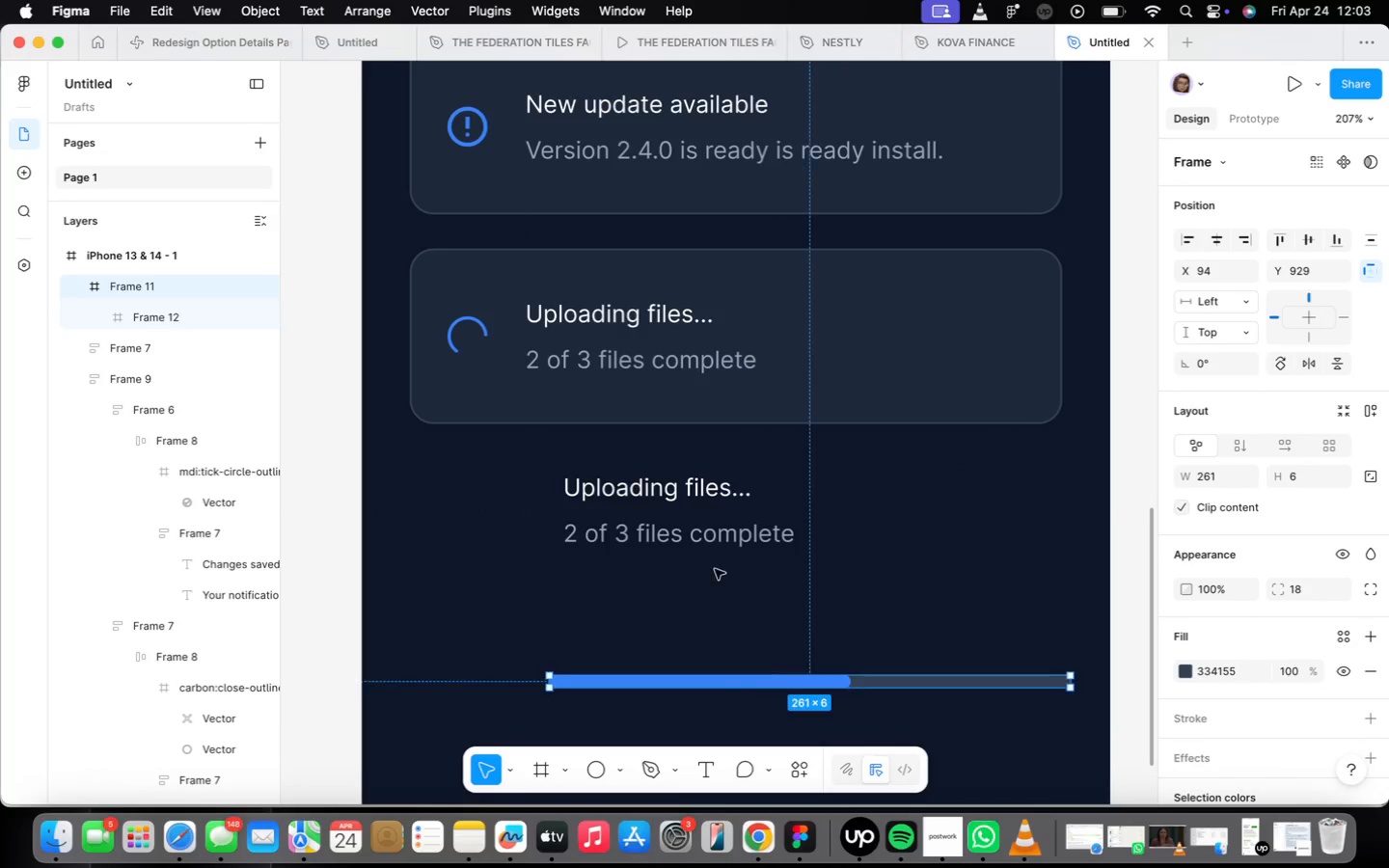 
mouse_move([686, 525])
 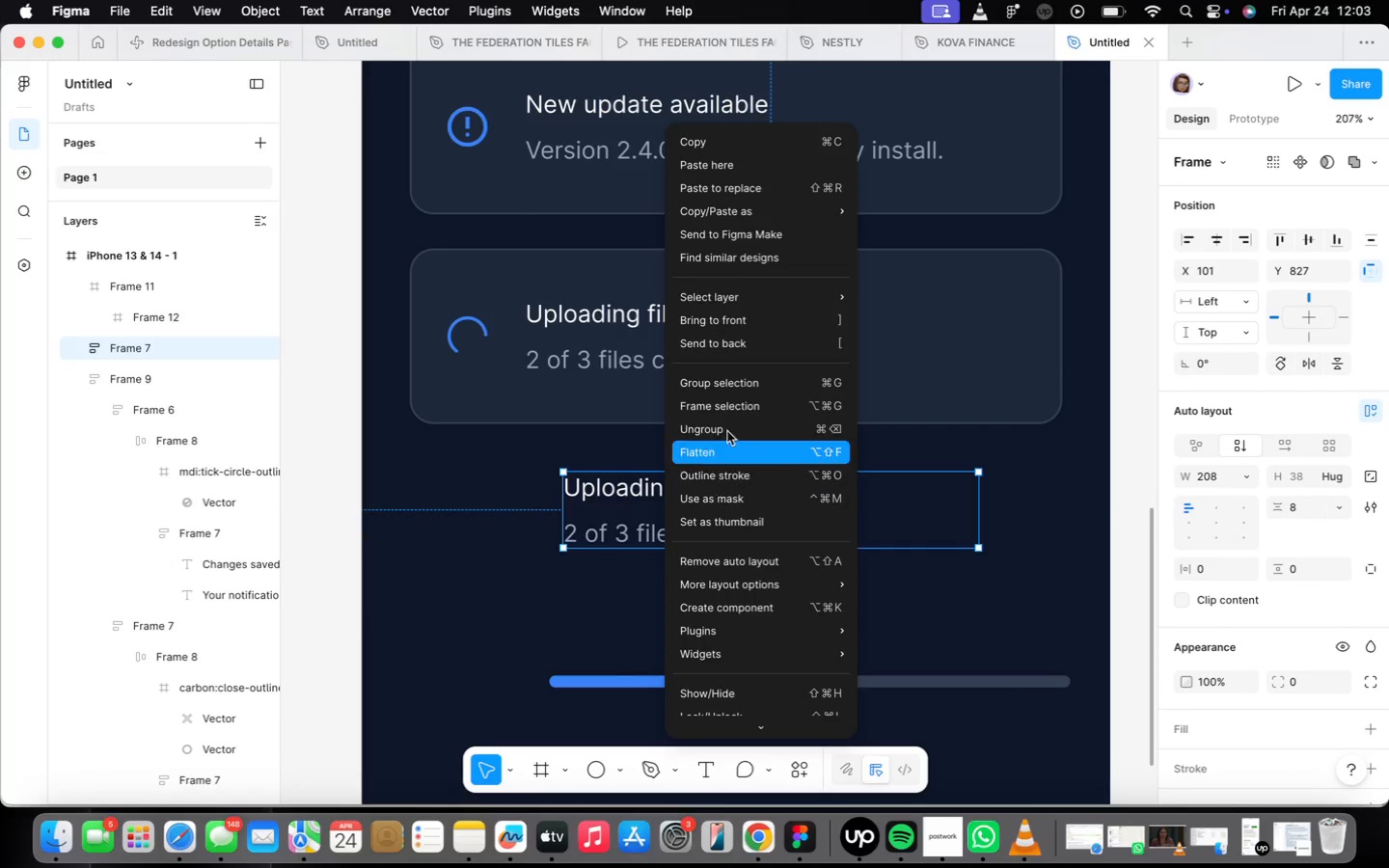 
left_click([727, 430])
 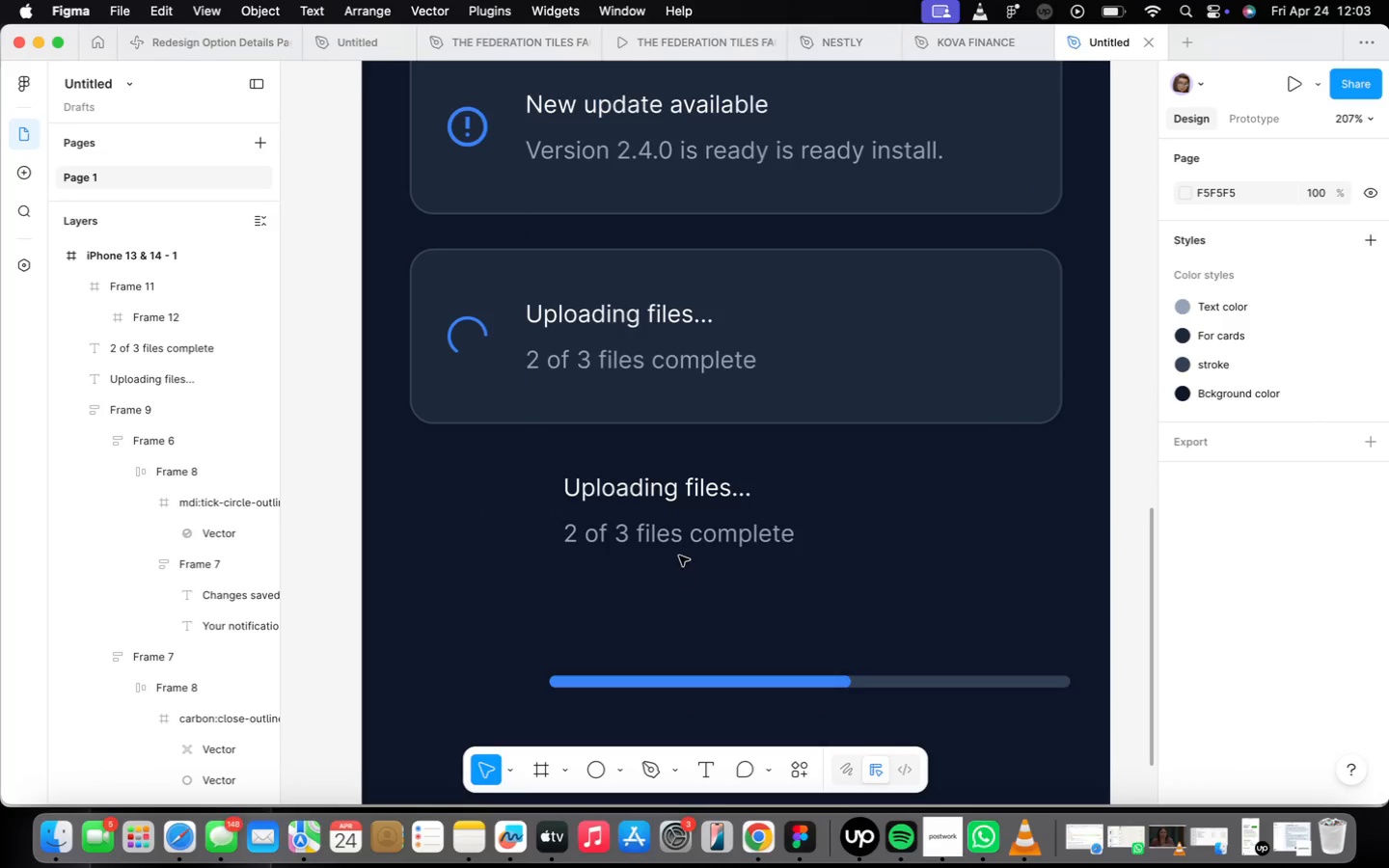 
left_click([692, 542])
 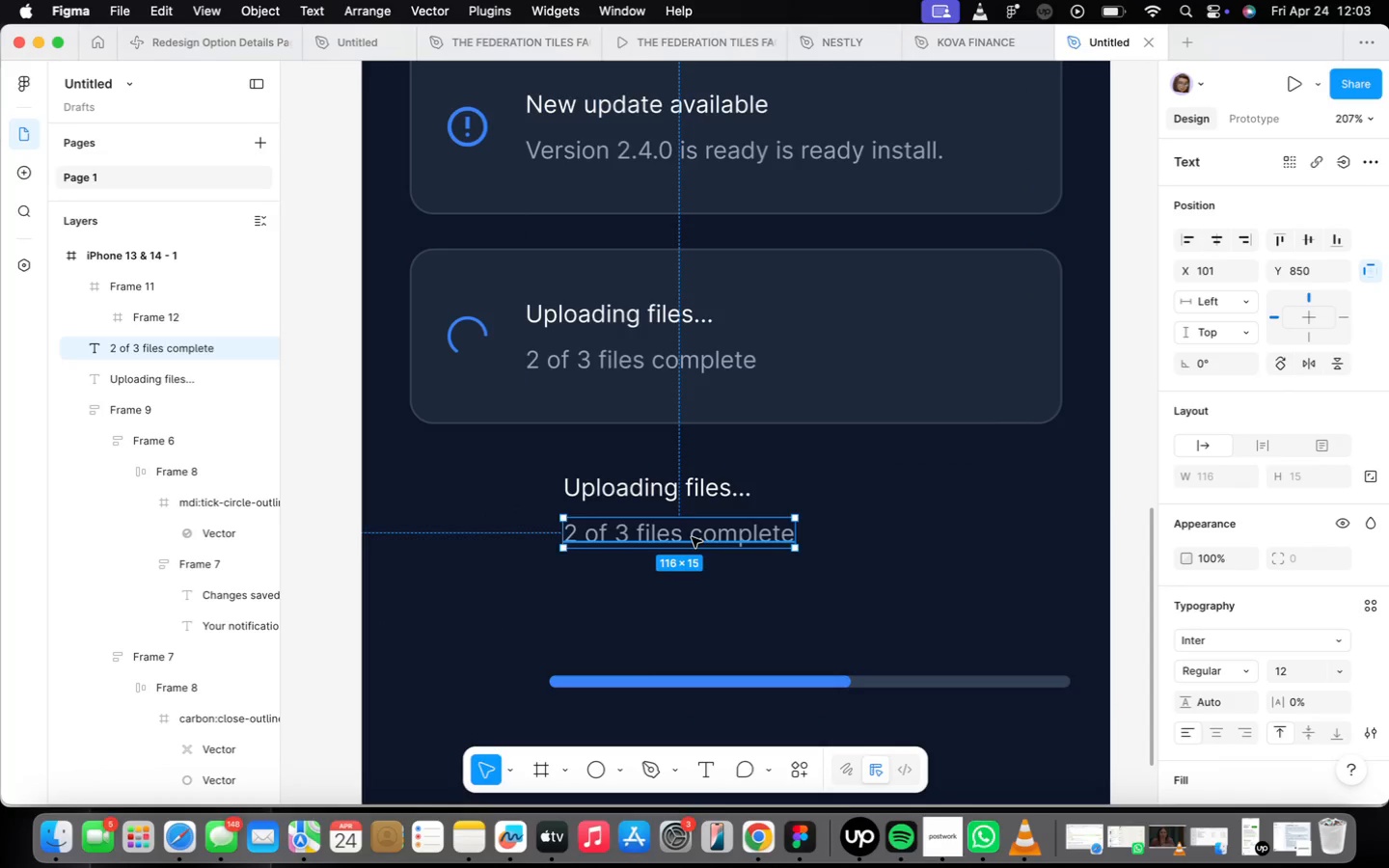 
hold_key(key=ArrowDown, duration=1.57)
 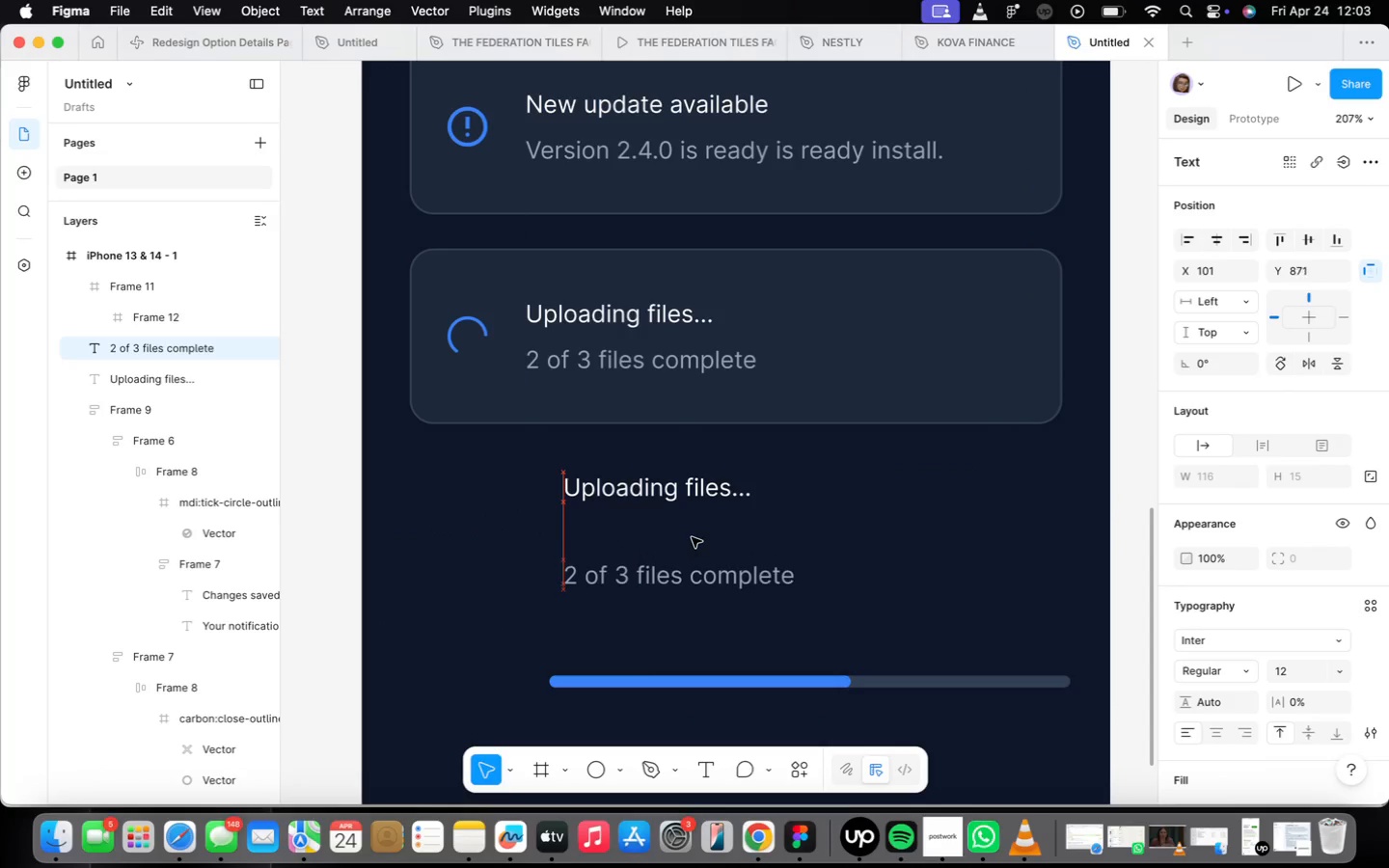 
hold_key(key=ArrowDown, duration=1.19)
 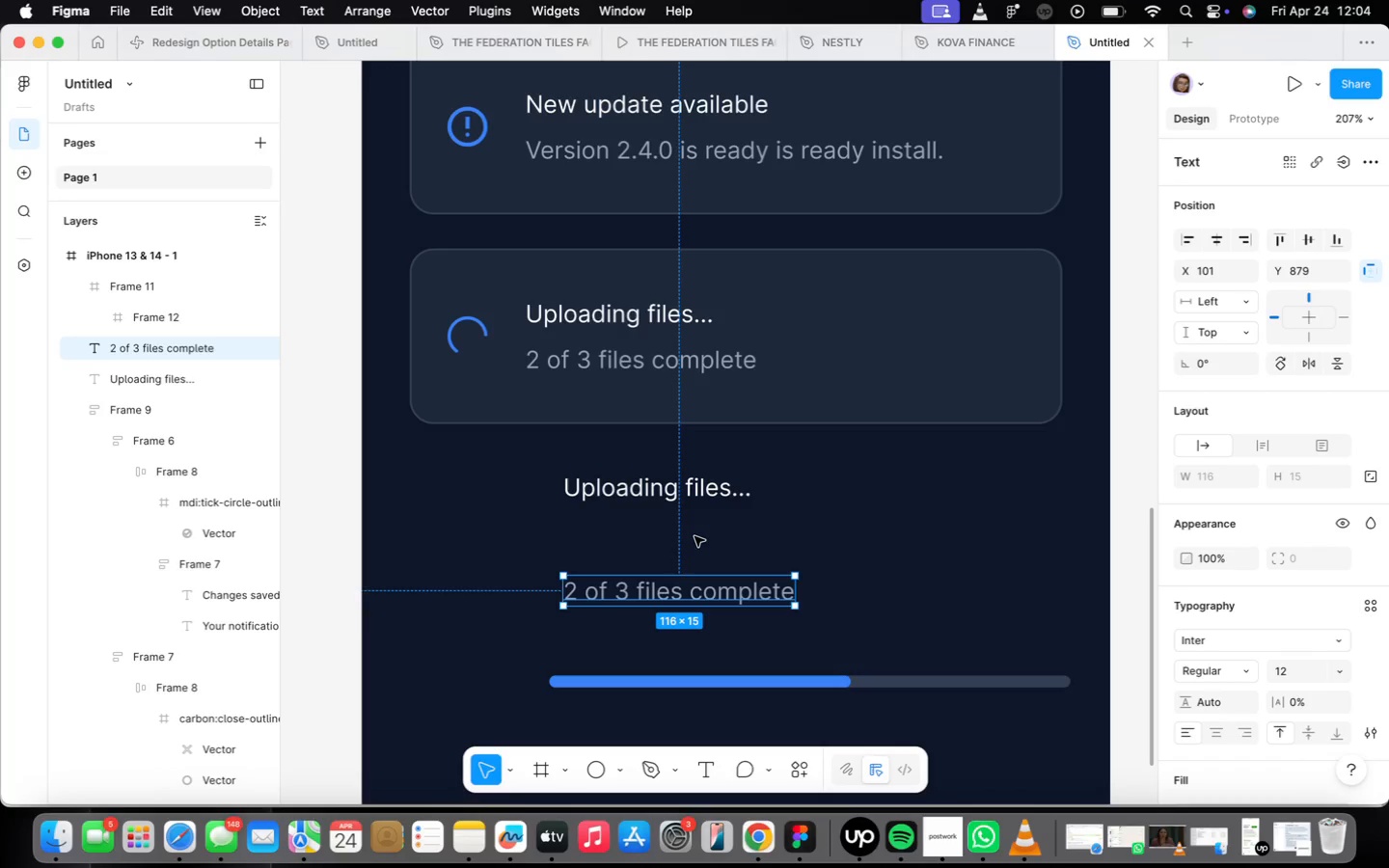 
wait(38.41)
 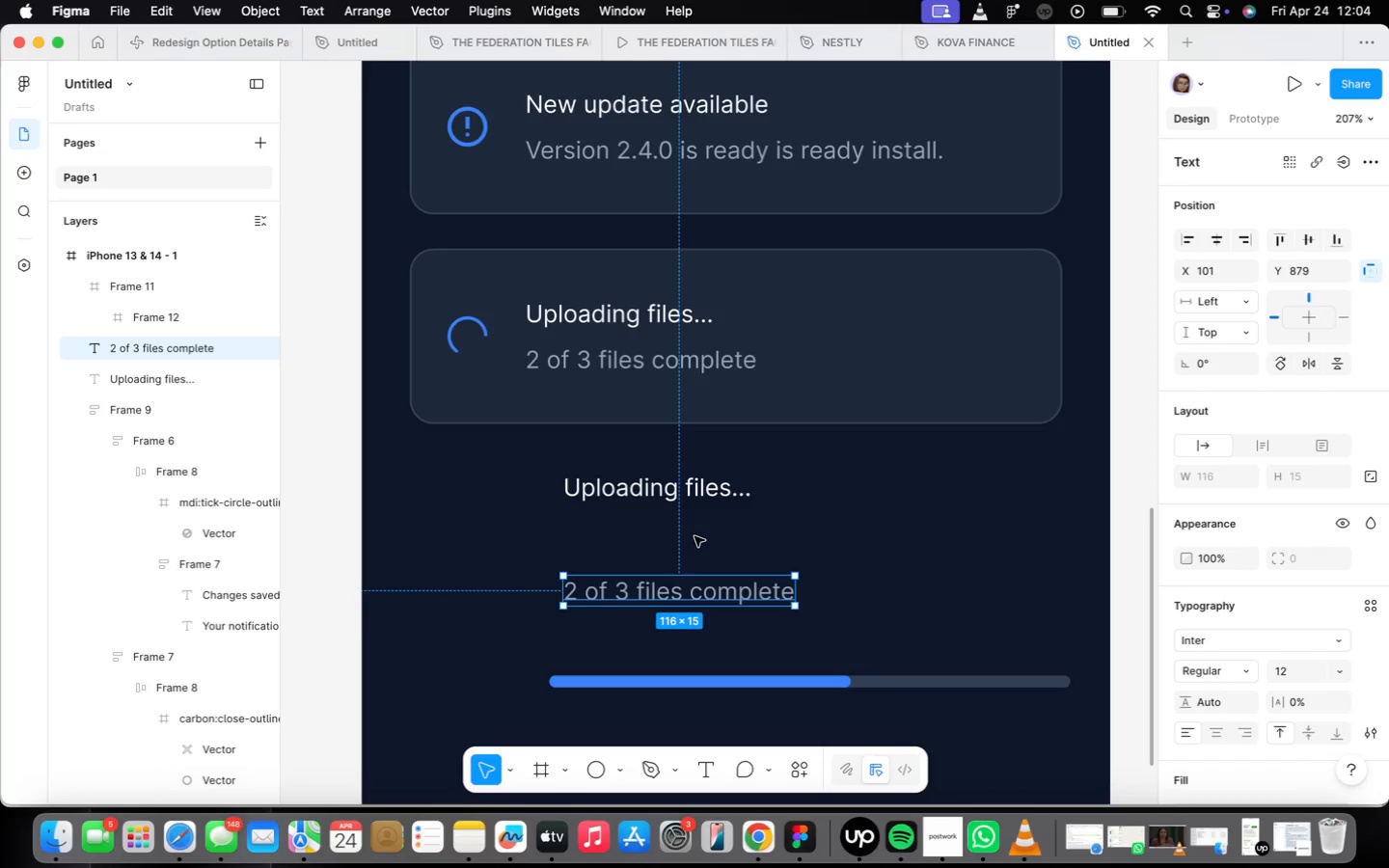 
left_click([712, 677])
 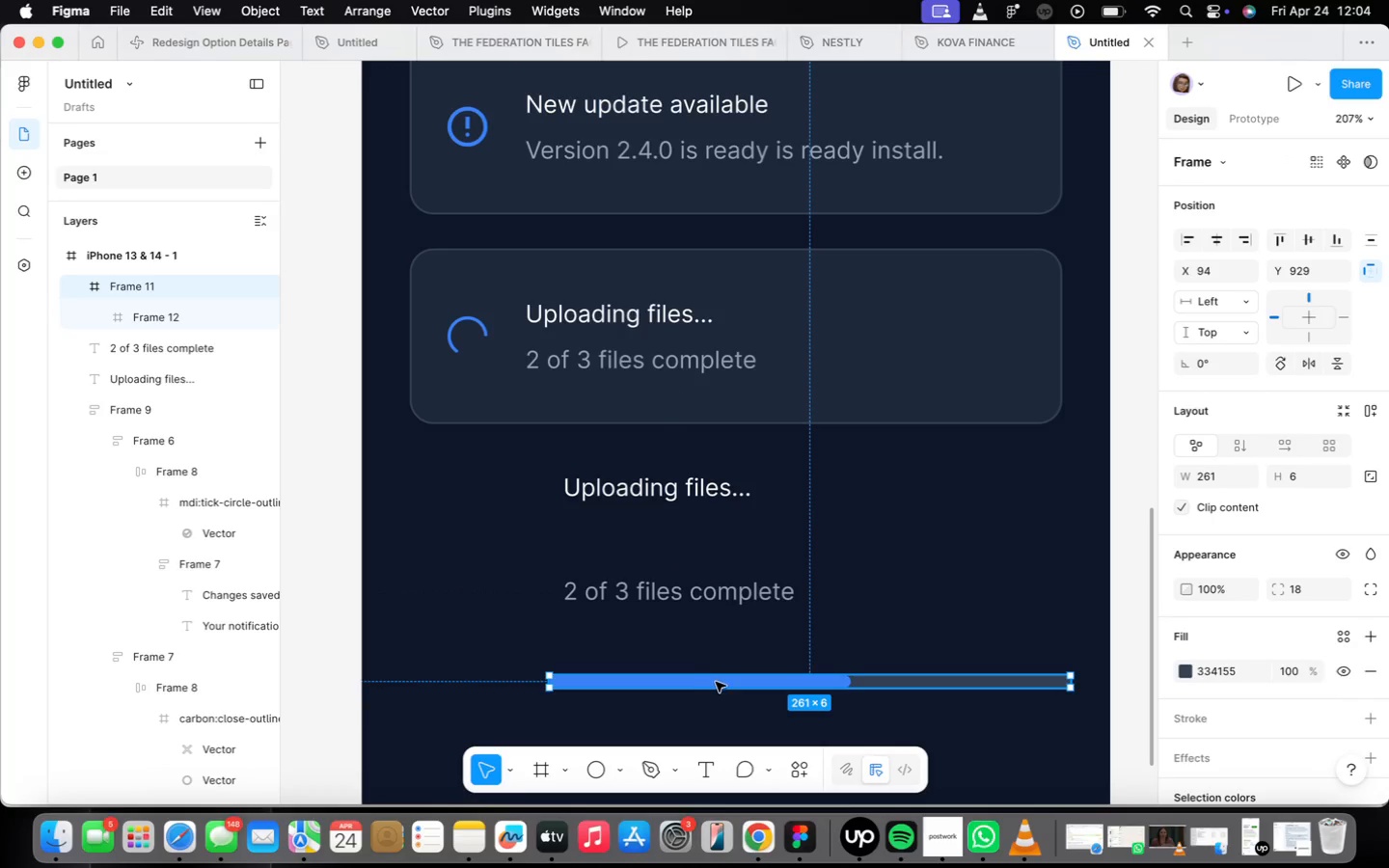 
left_click_drag(start_coordinate=[718, 681], to_coordinate=[734, 539])
 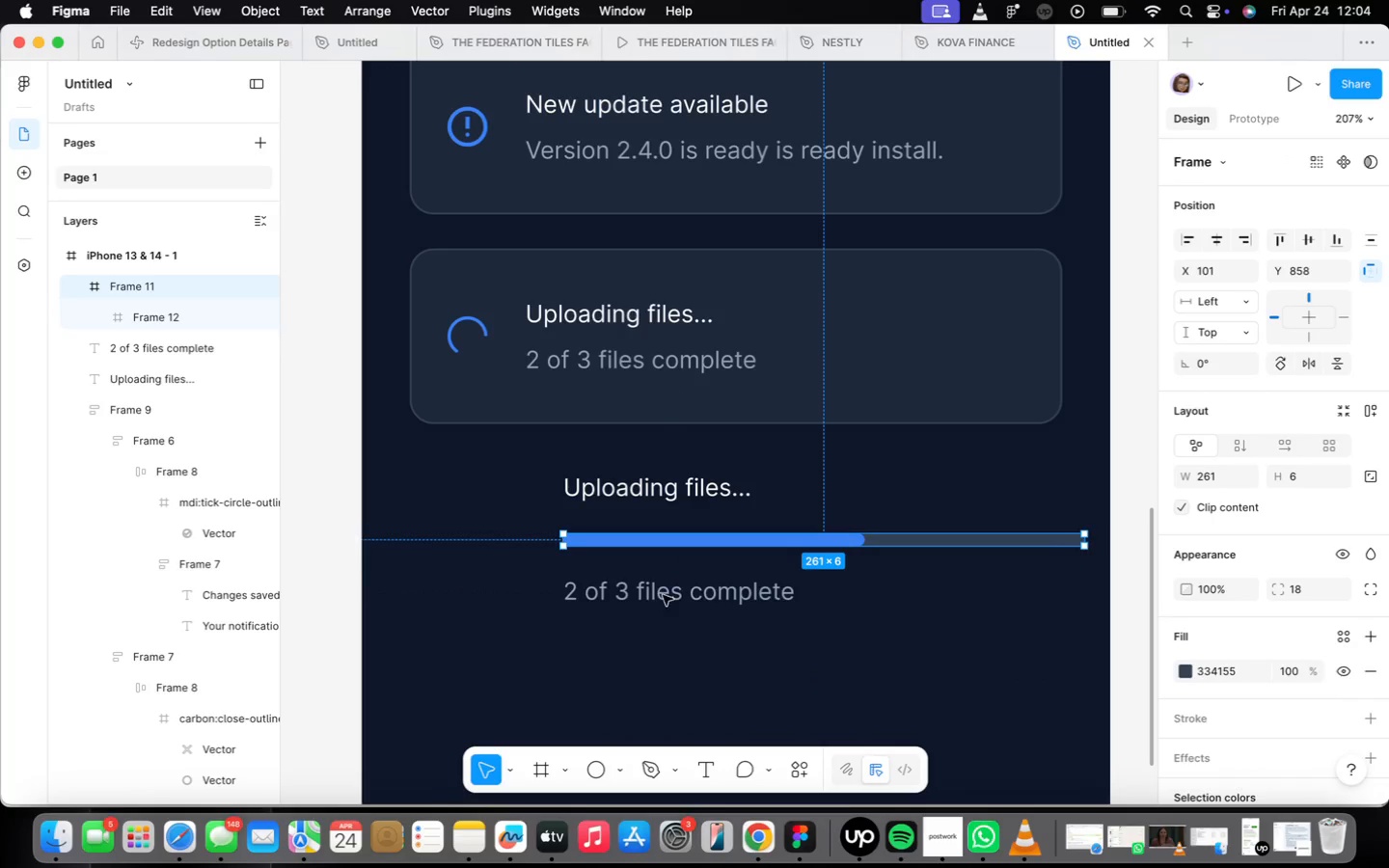 
left_click_drag(start_coordinate=[658, 594], to_coordinate=[663, 584])
 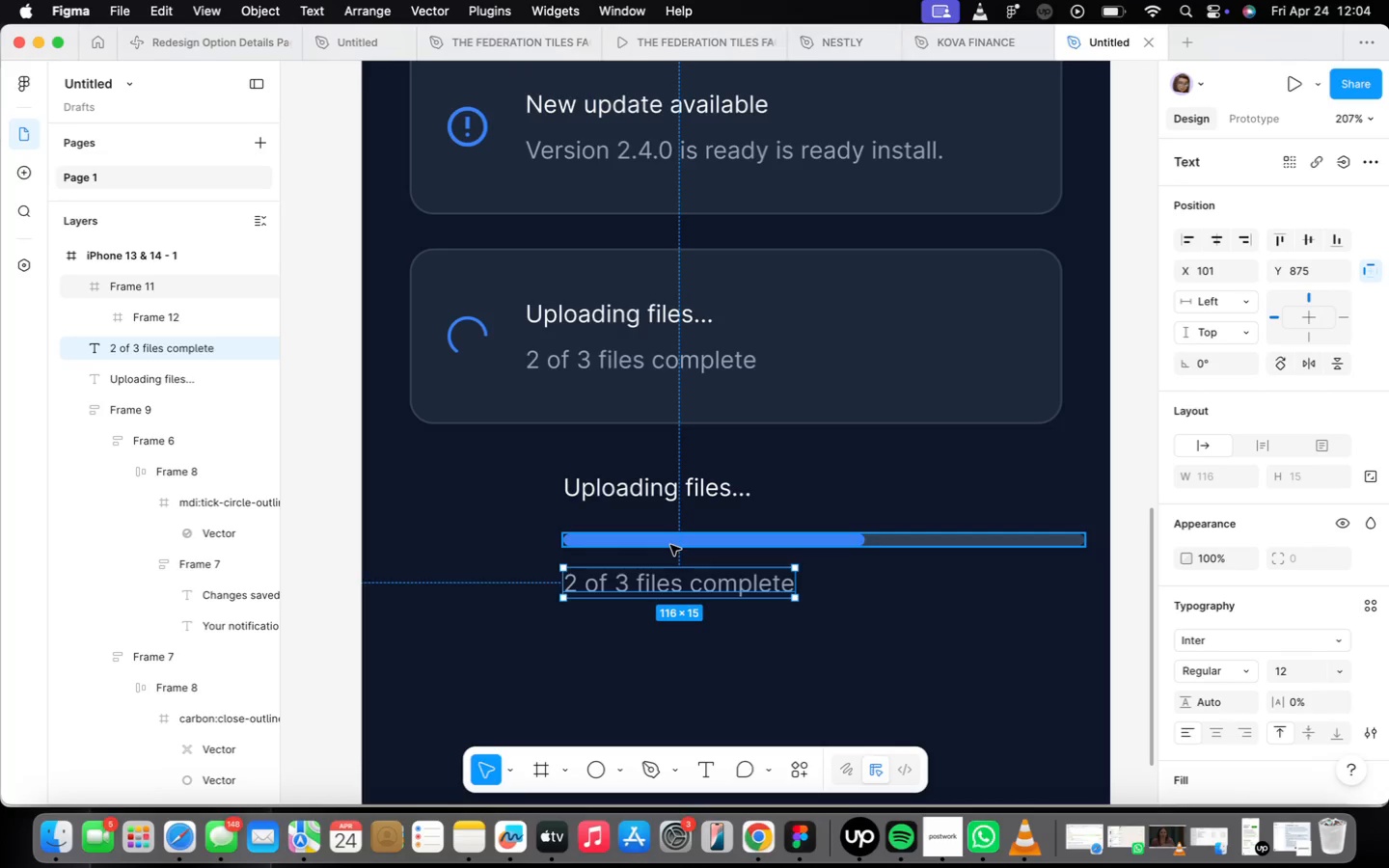 
hold_key(key=ShiftLeft, duration=0.52)
left_click([670, 545])
 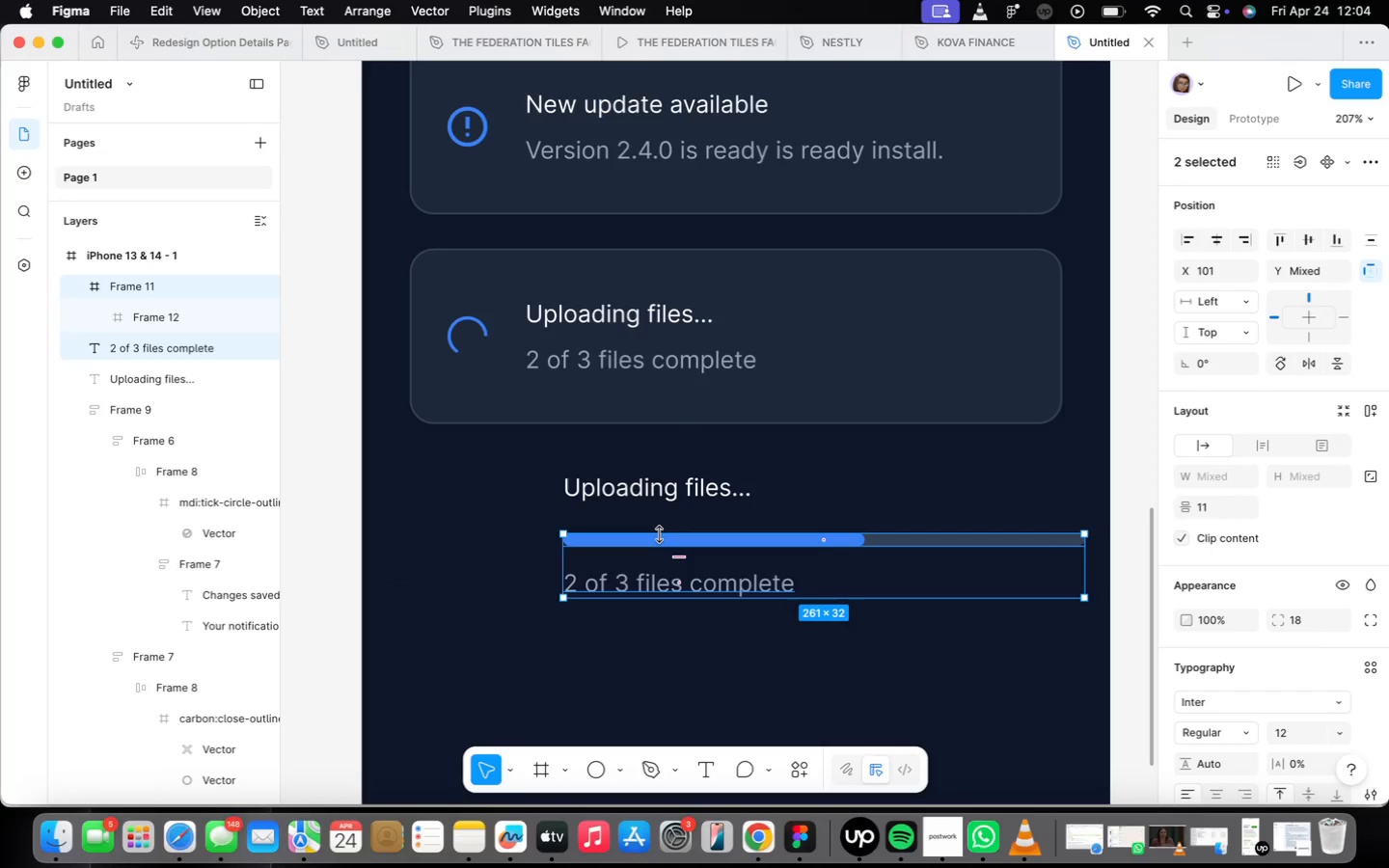 
key(Shift+ShiftLeft)
 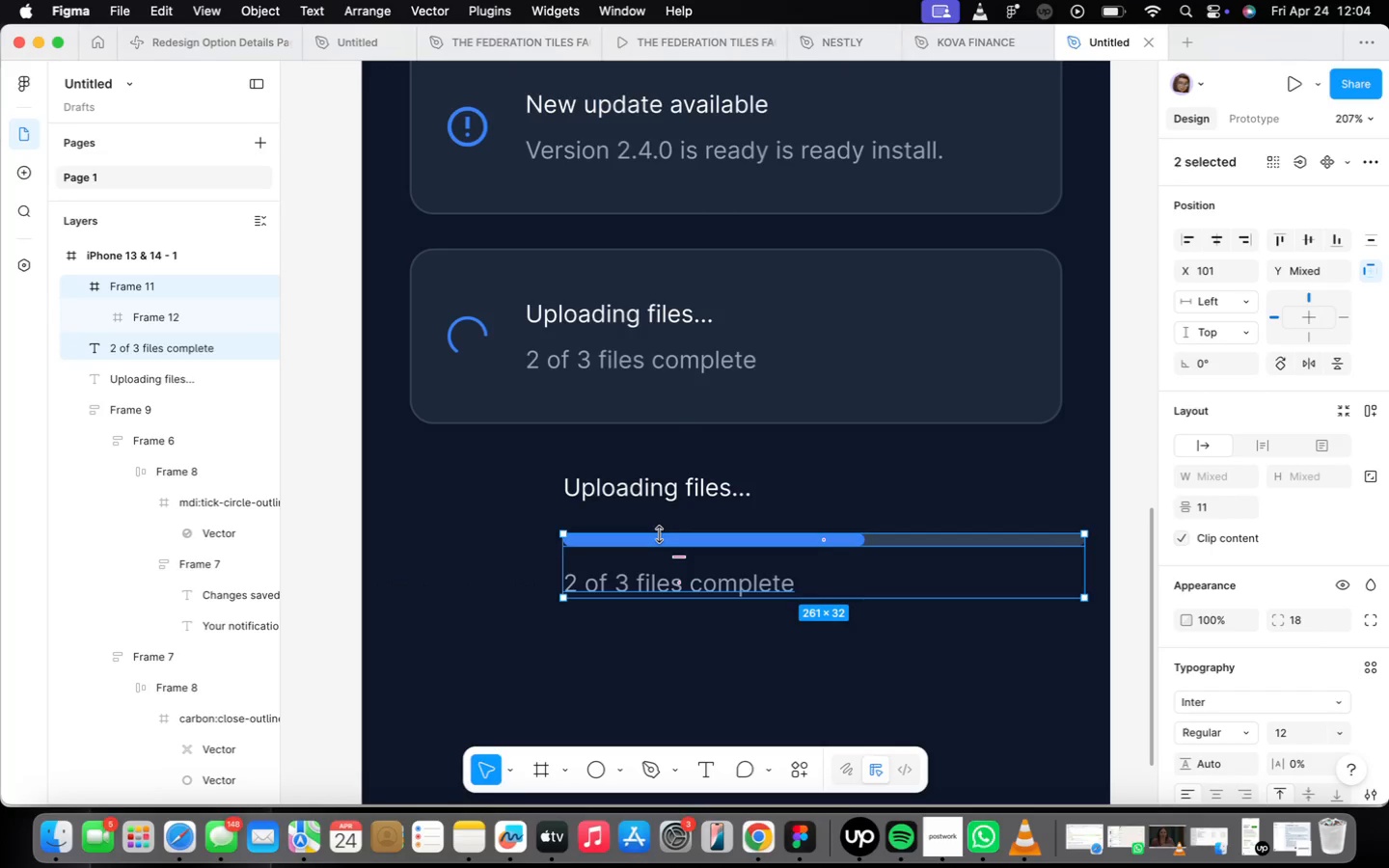 
key(Shift+A)
 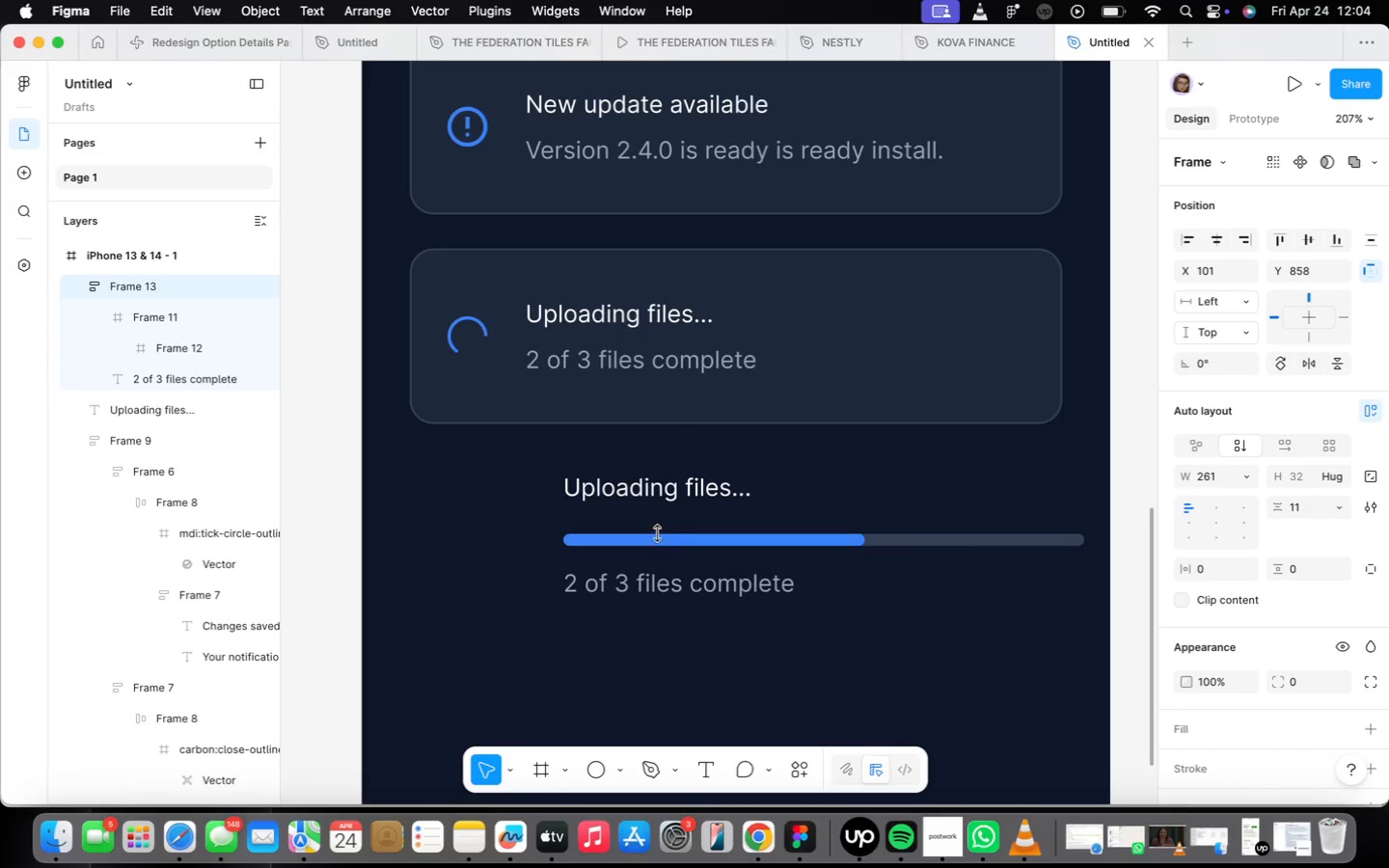 
hold_key(key=ShiftLeft, duration=1.0)
left_click([645, 482])
 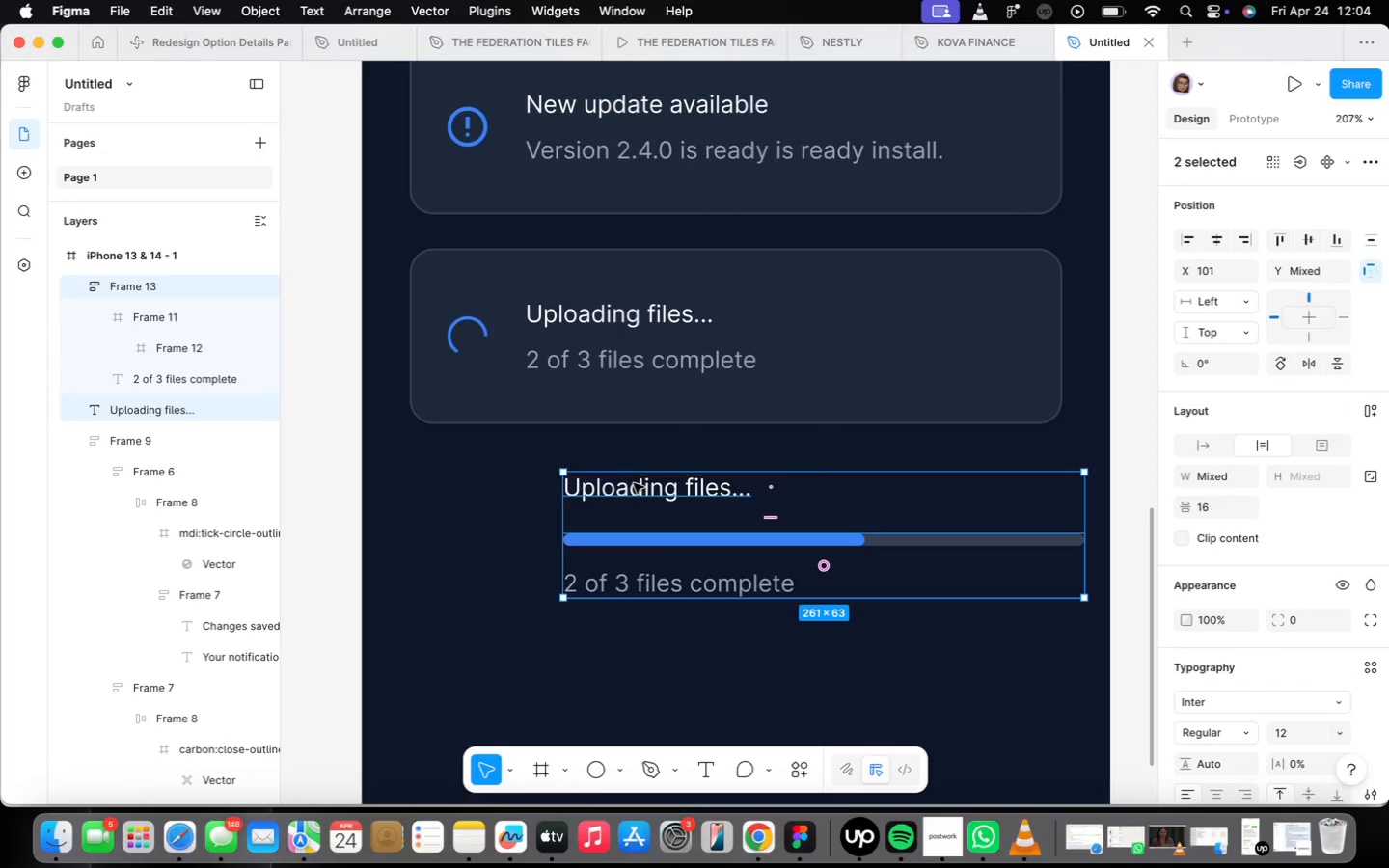 
key(Shift+A)
 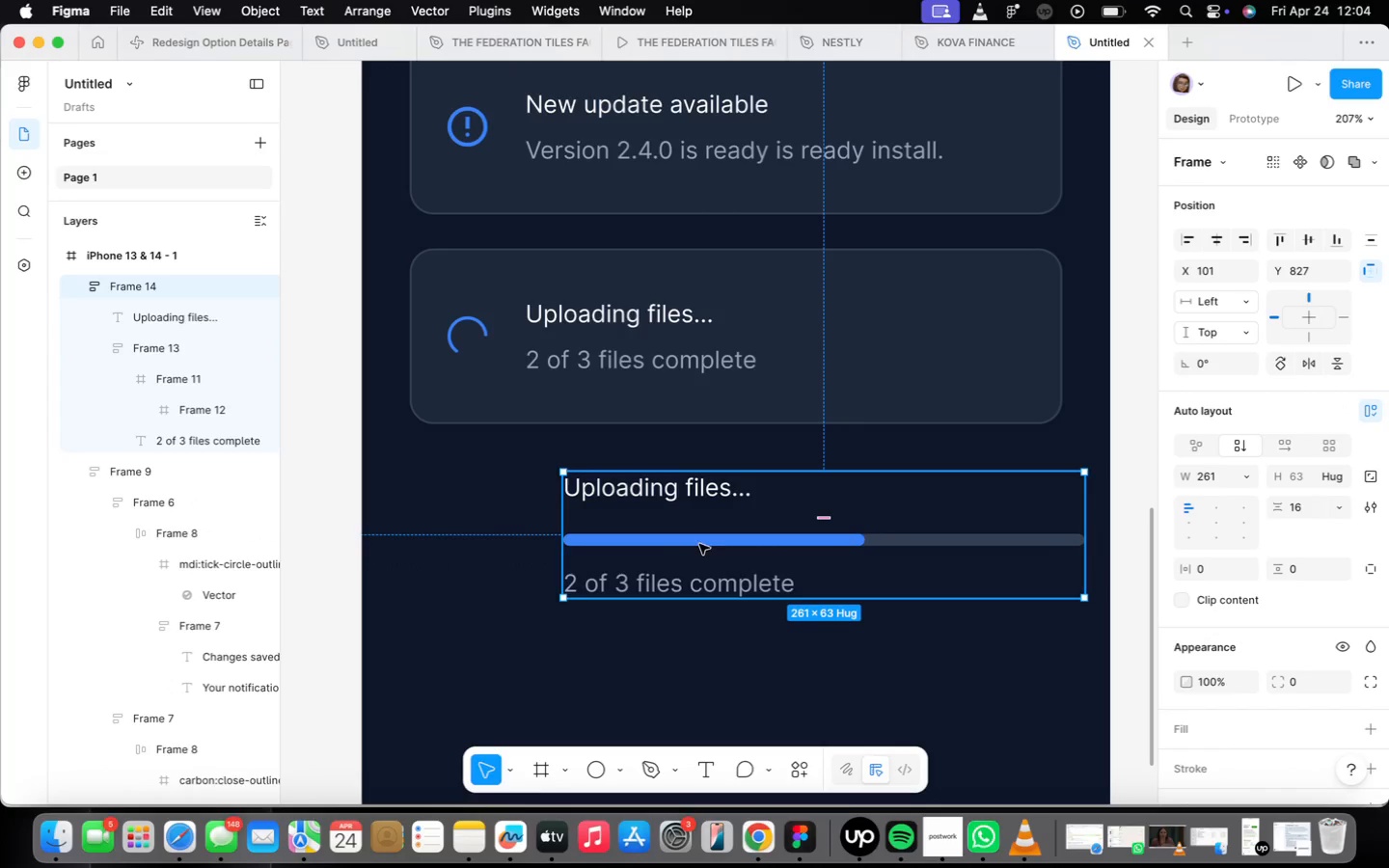 
right_click([672, 556])
 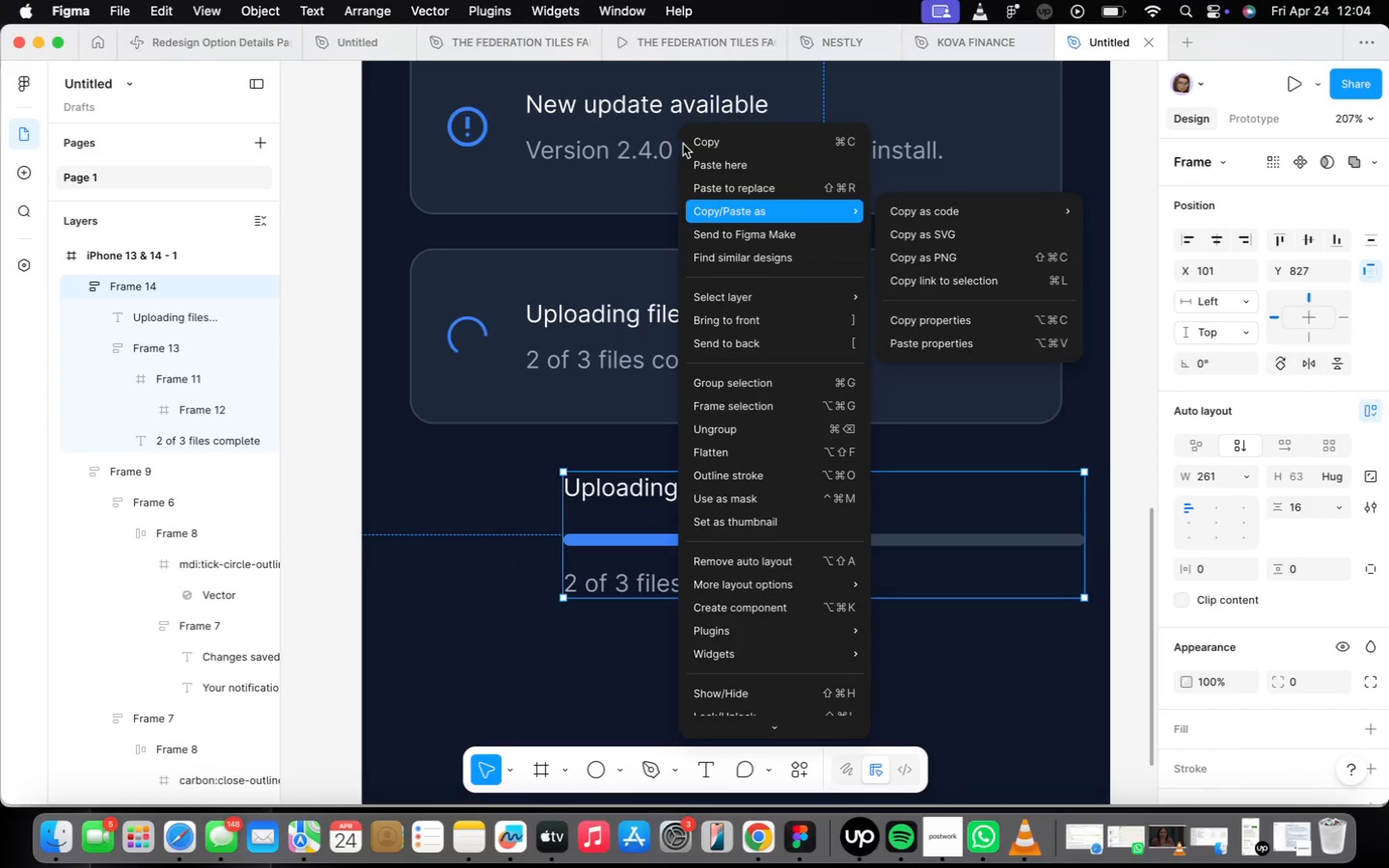 
left_click([692, 141])
 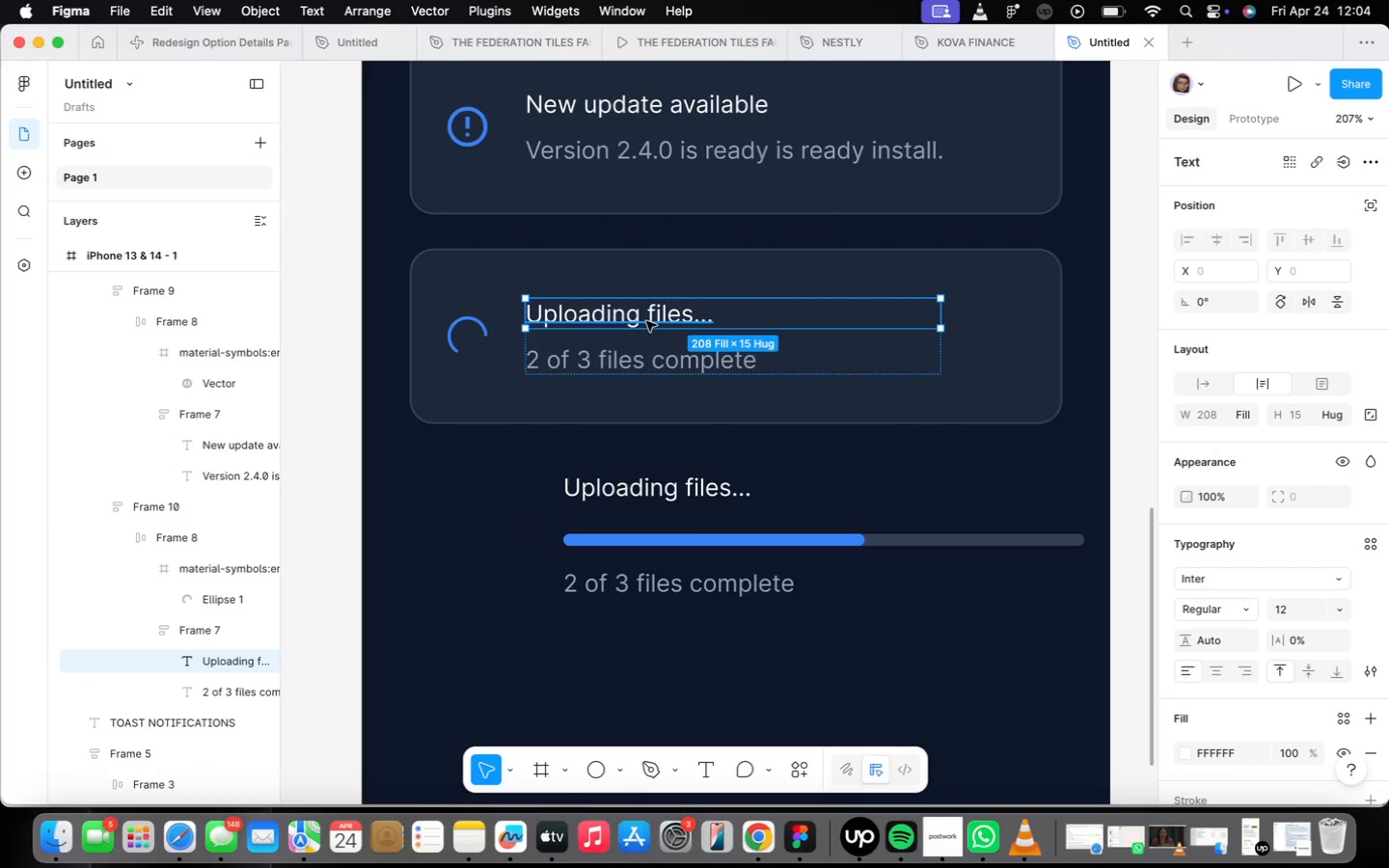 
key(Meta+CommandLeft)
 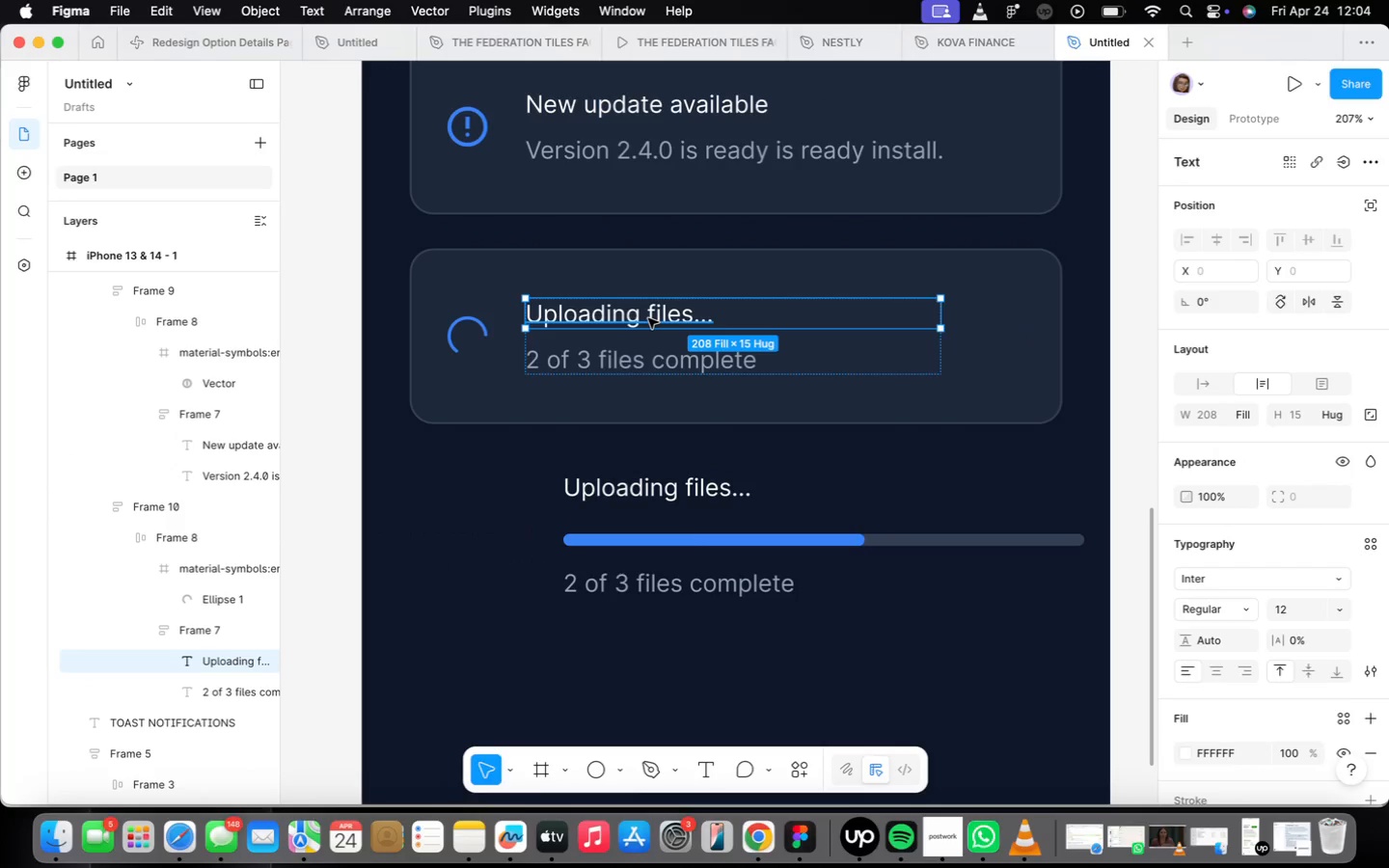 
key(Z)
 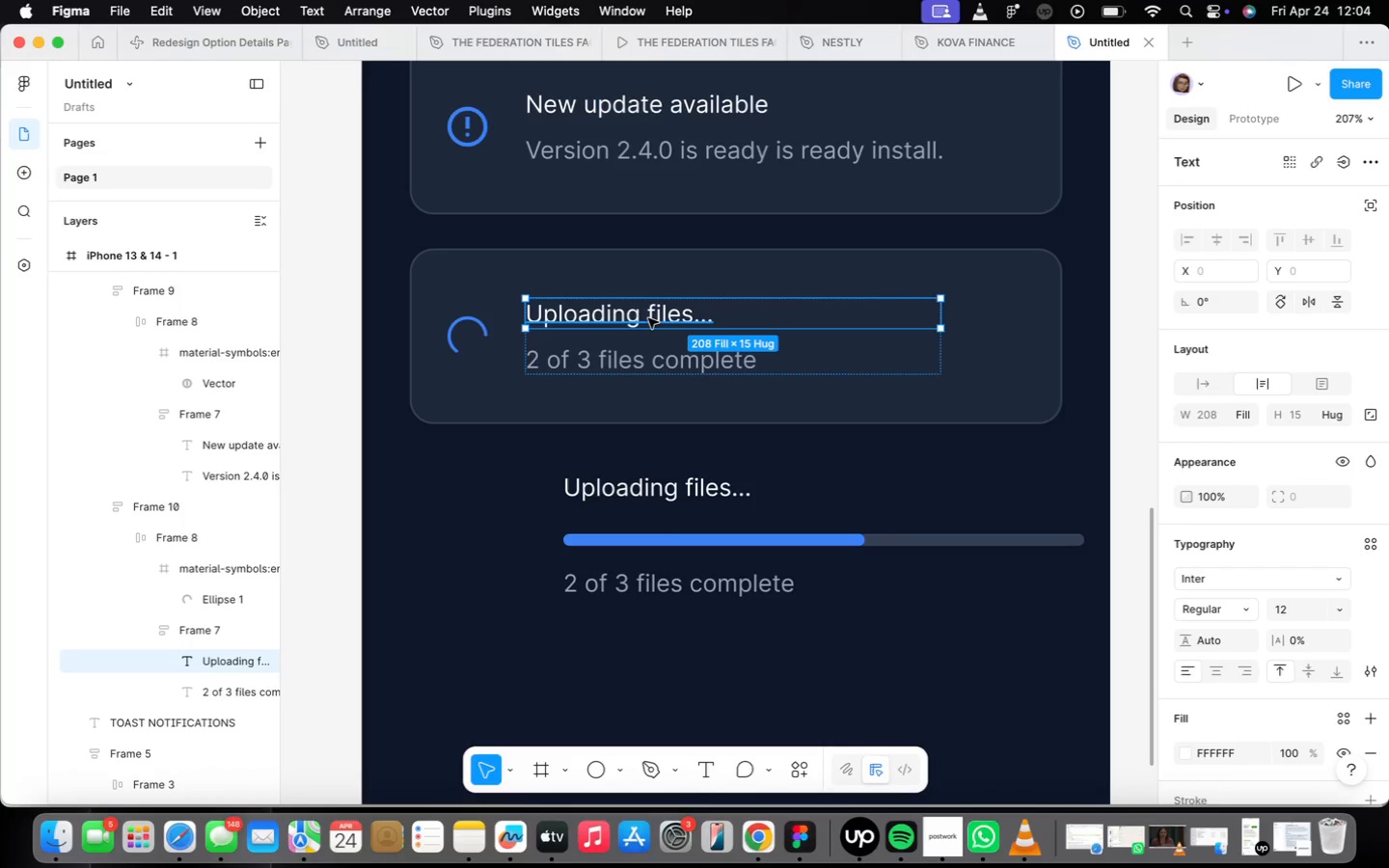 
hold_key(key=CommandLeft, duration=0.47)
 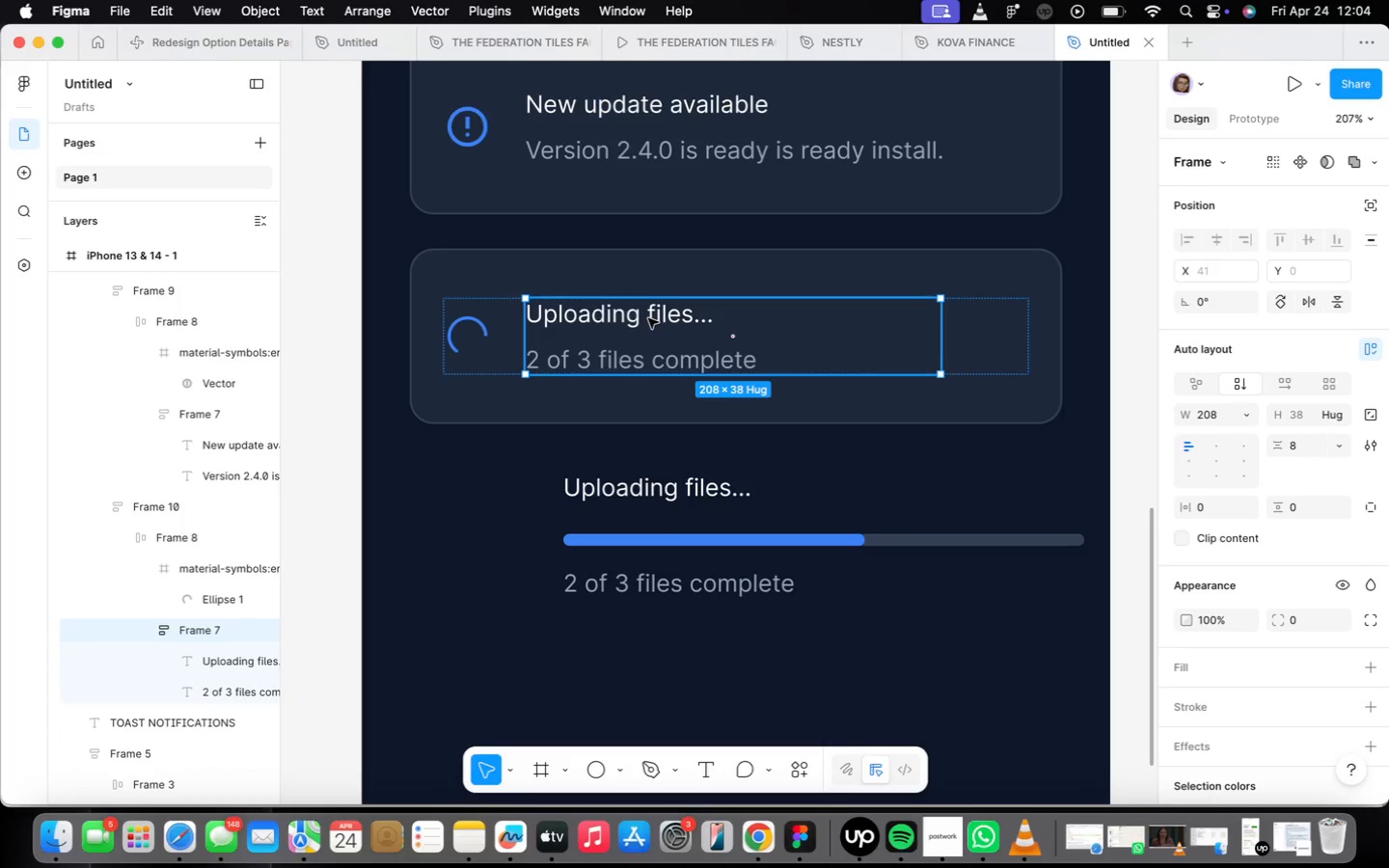 
hold_key(key=Z, duration=0.31)
 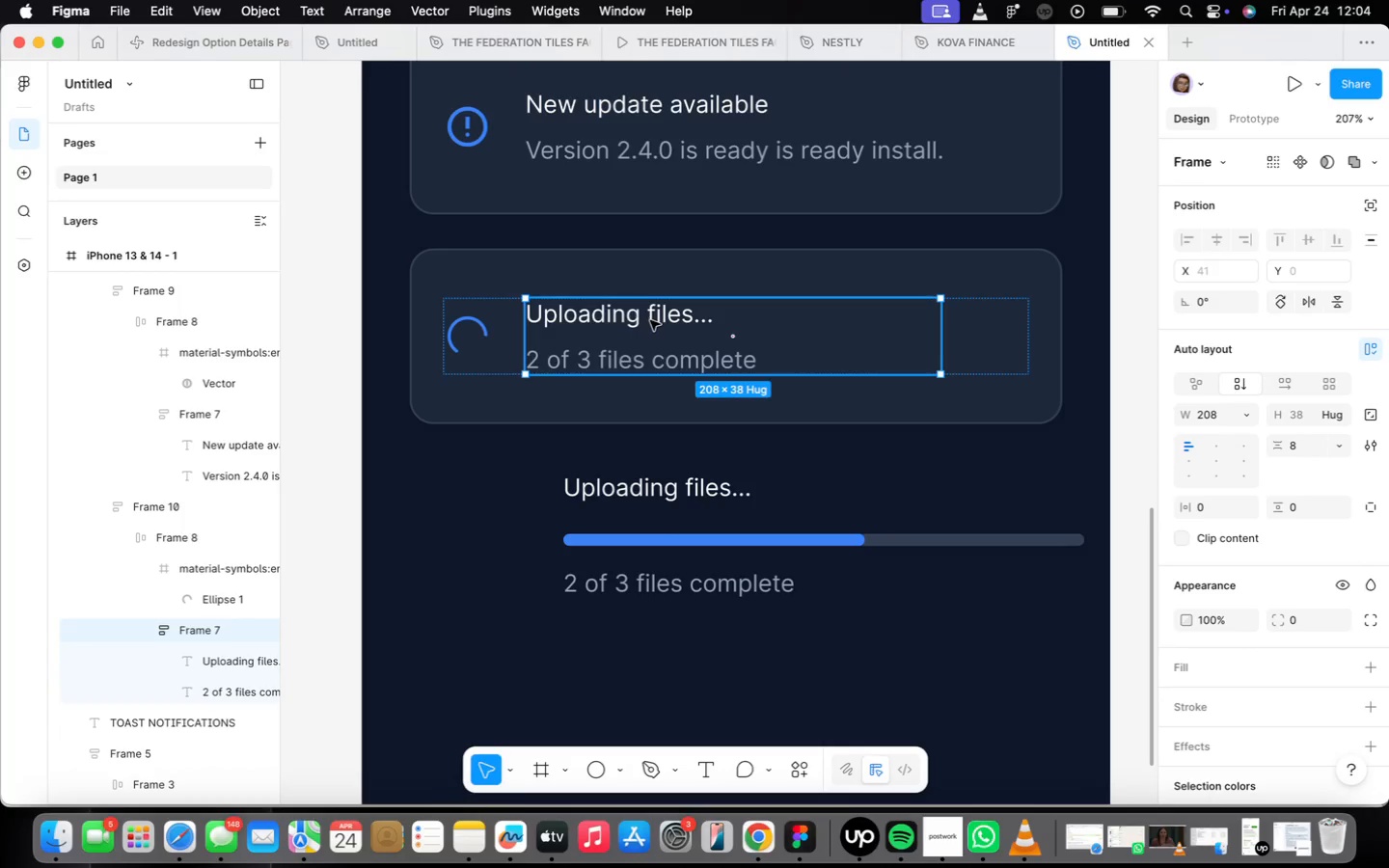 
right_click([651, 321])
 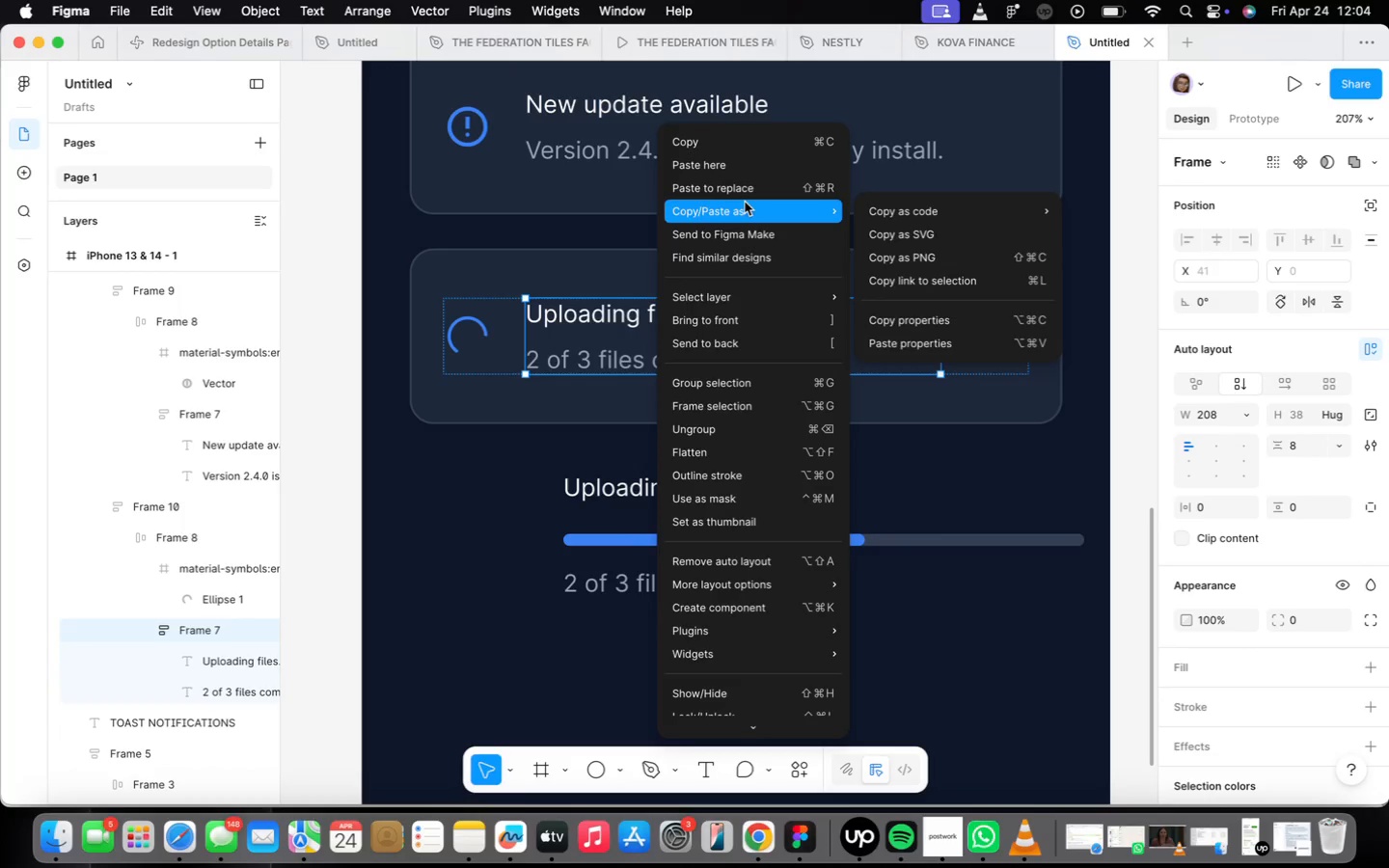 
left_click([745, 191])
 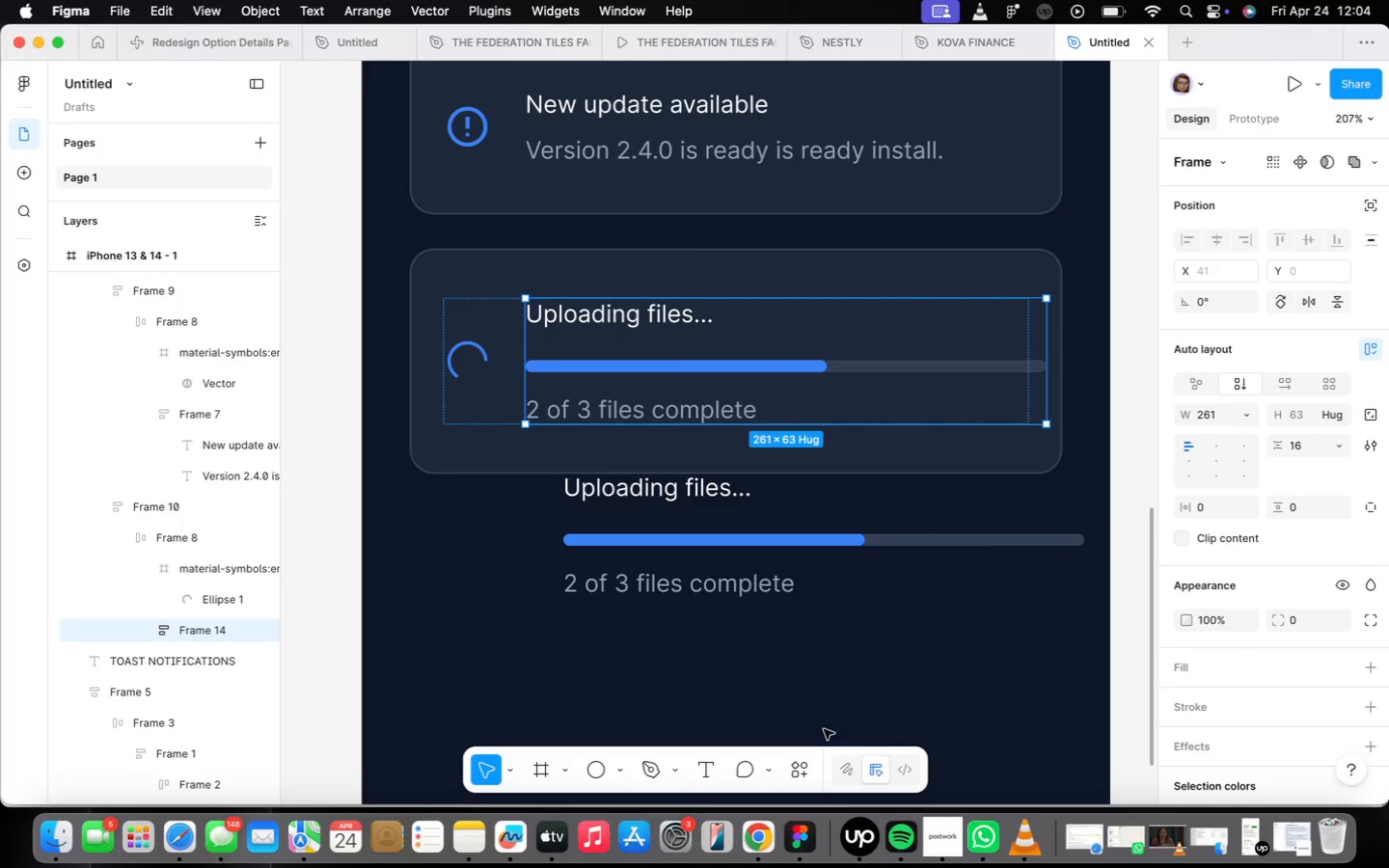 
wait(8.57)
 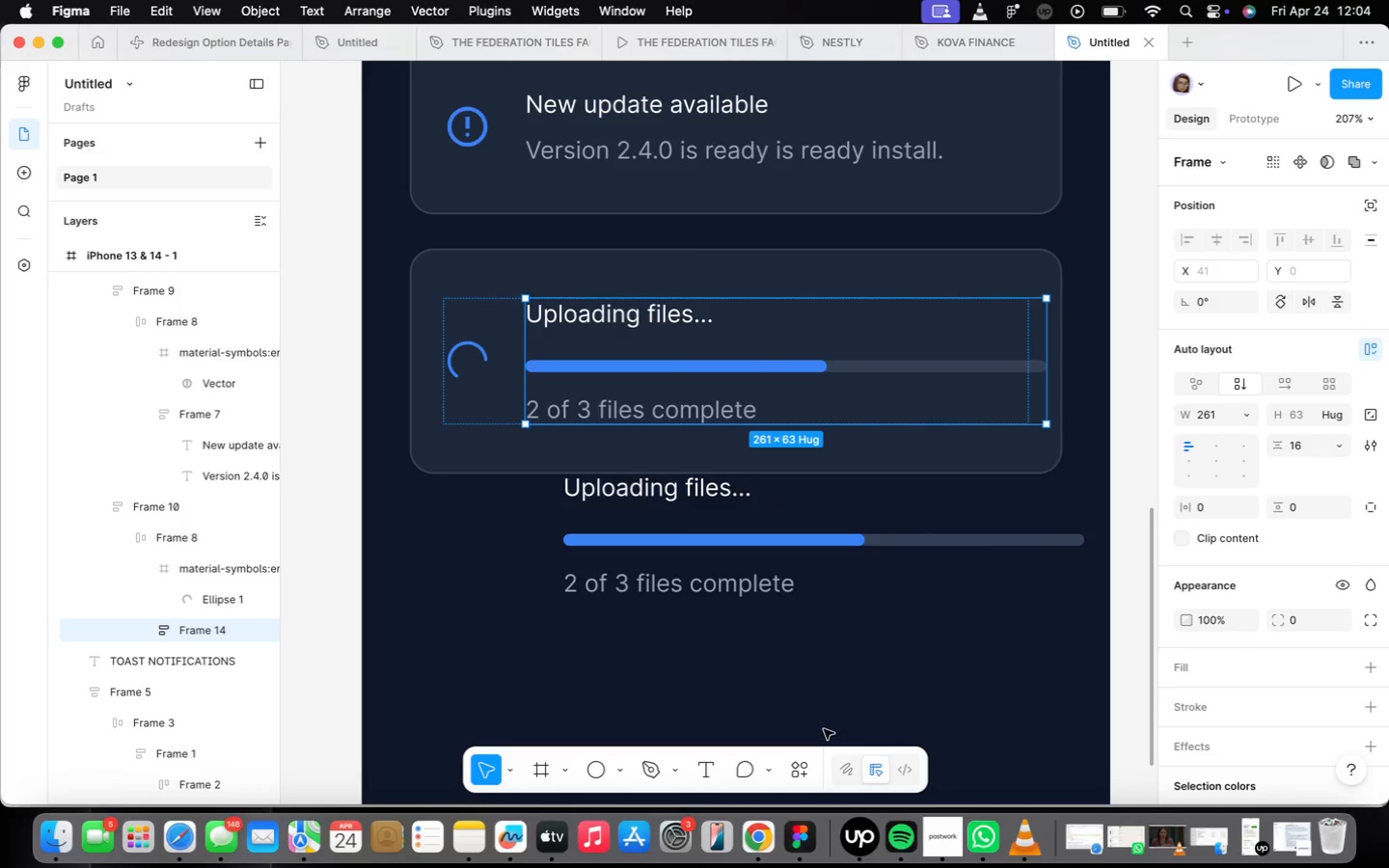 
left_click([737, 539])
 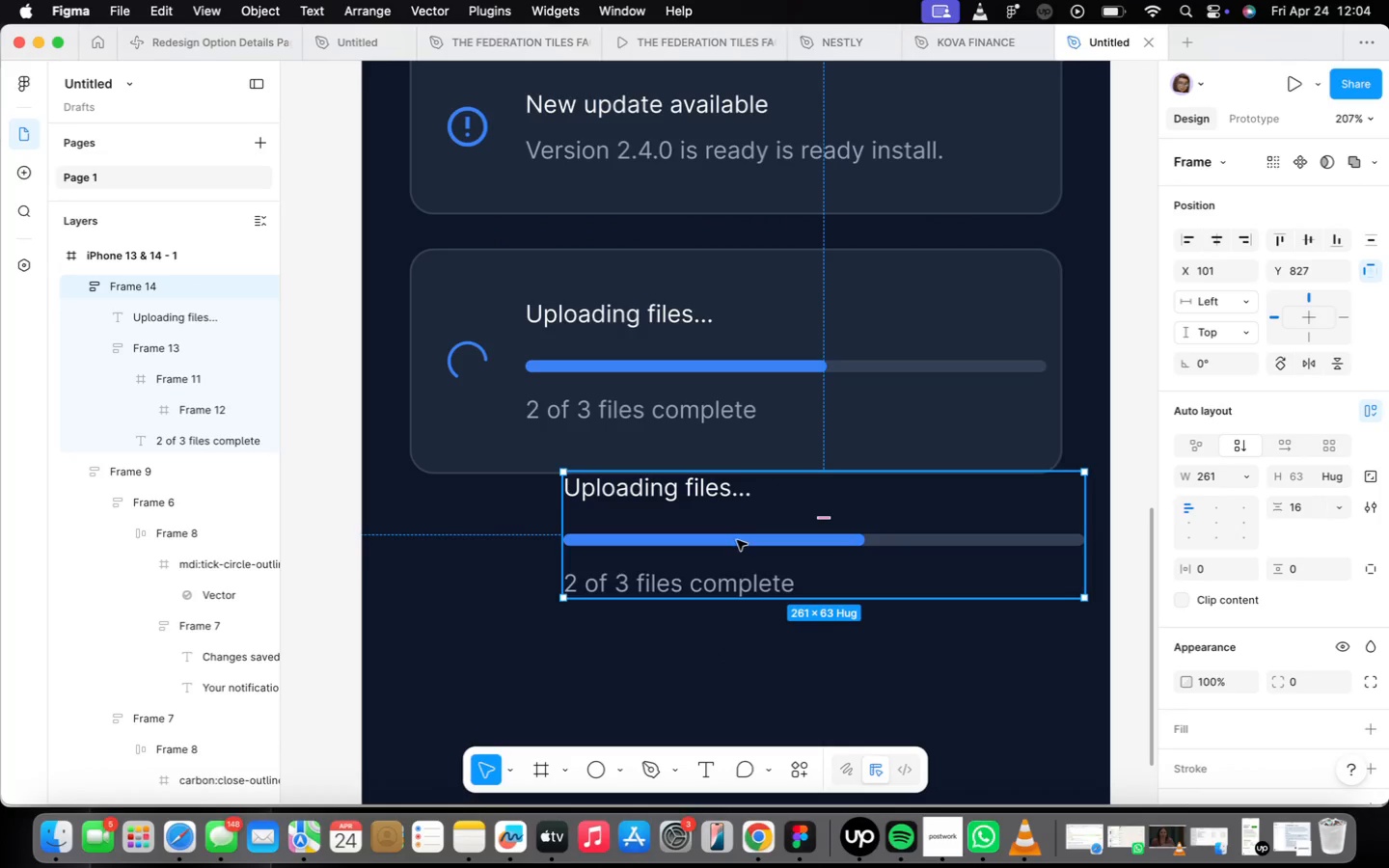 
key(Backspace)
 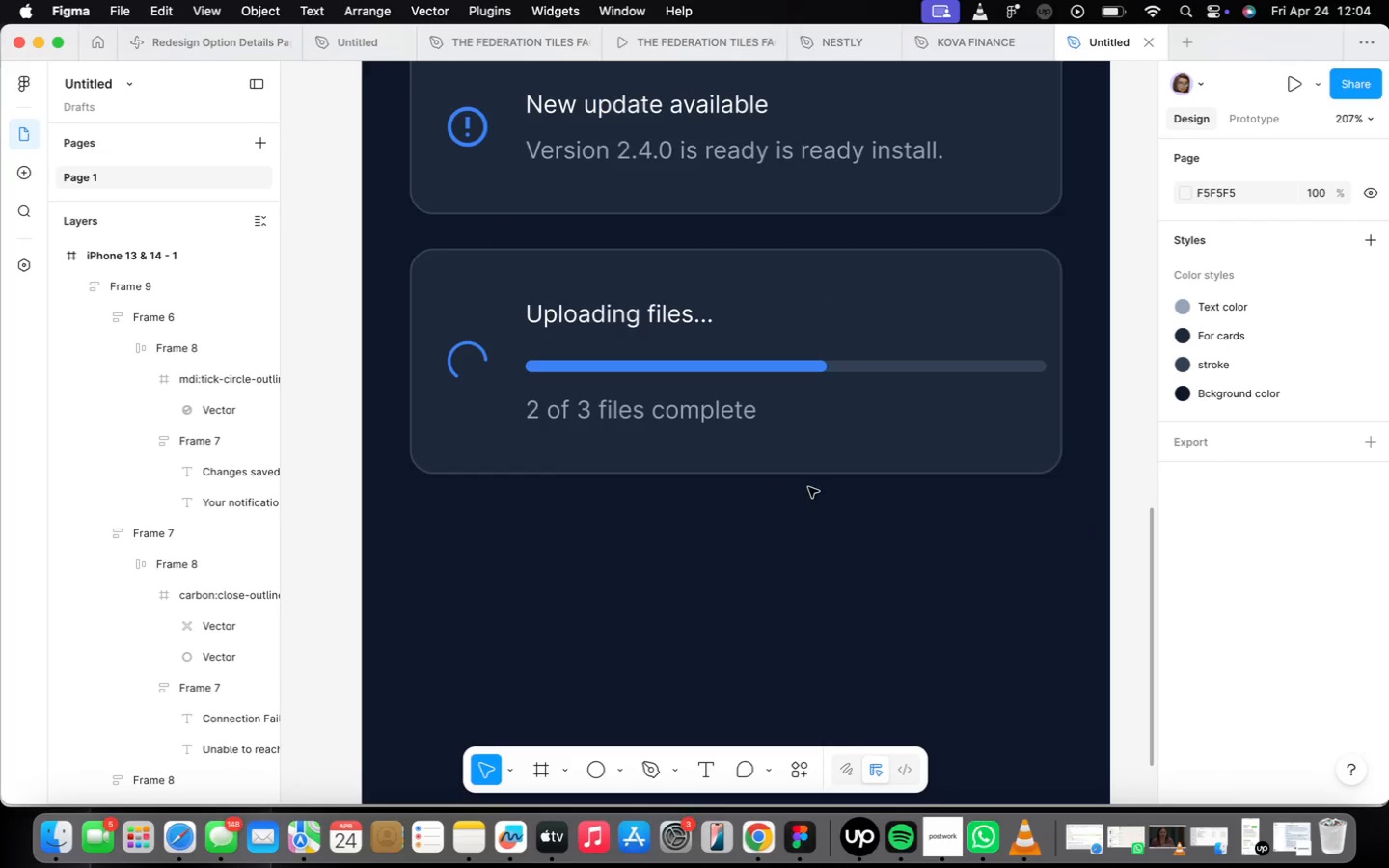 
left_click([791, 431])
 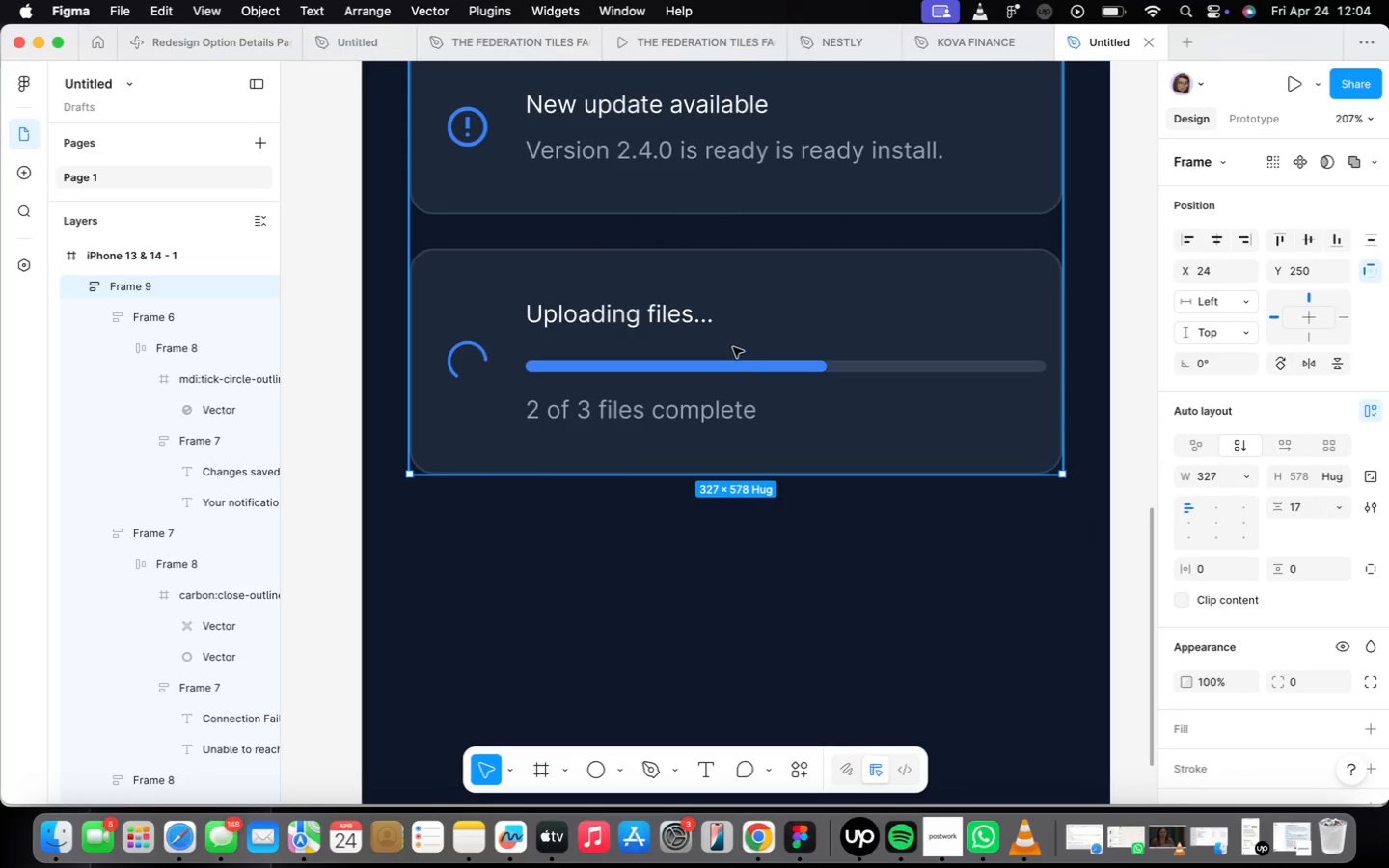 
left_click([747, 328])
 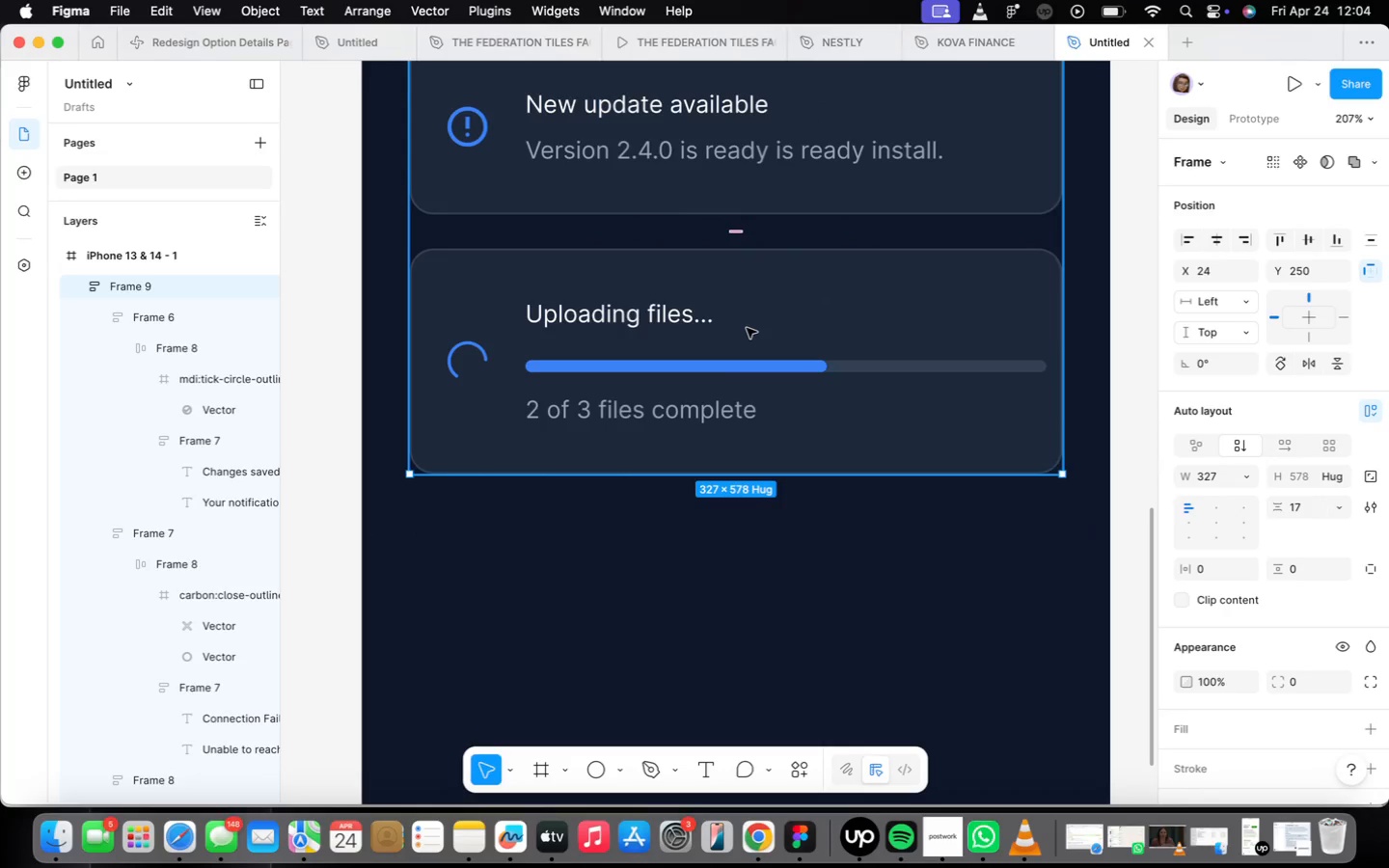 
left_click([747, 328])
 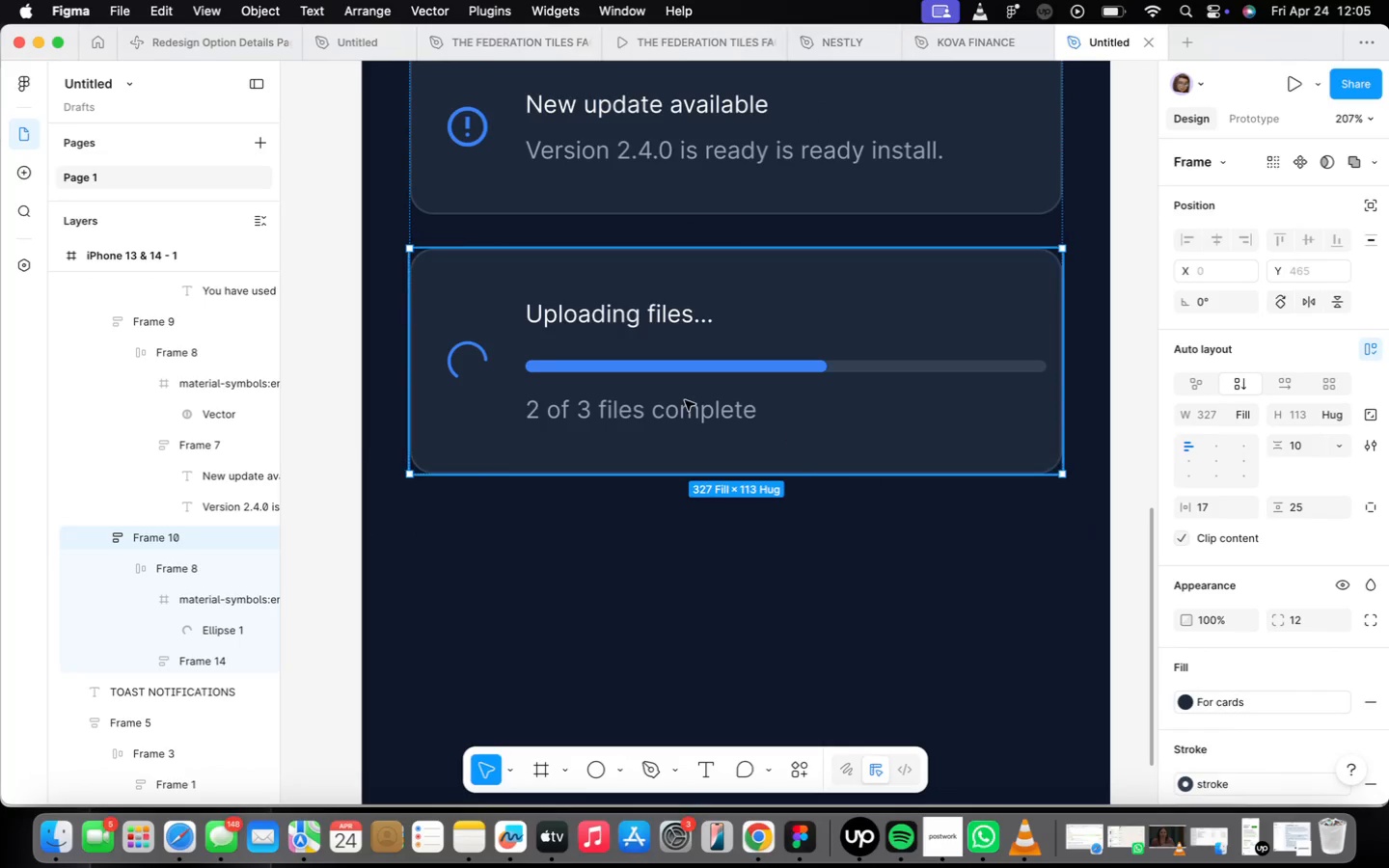 
wait(5.74)
 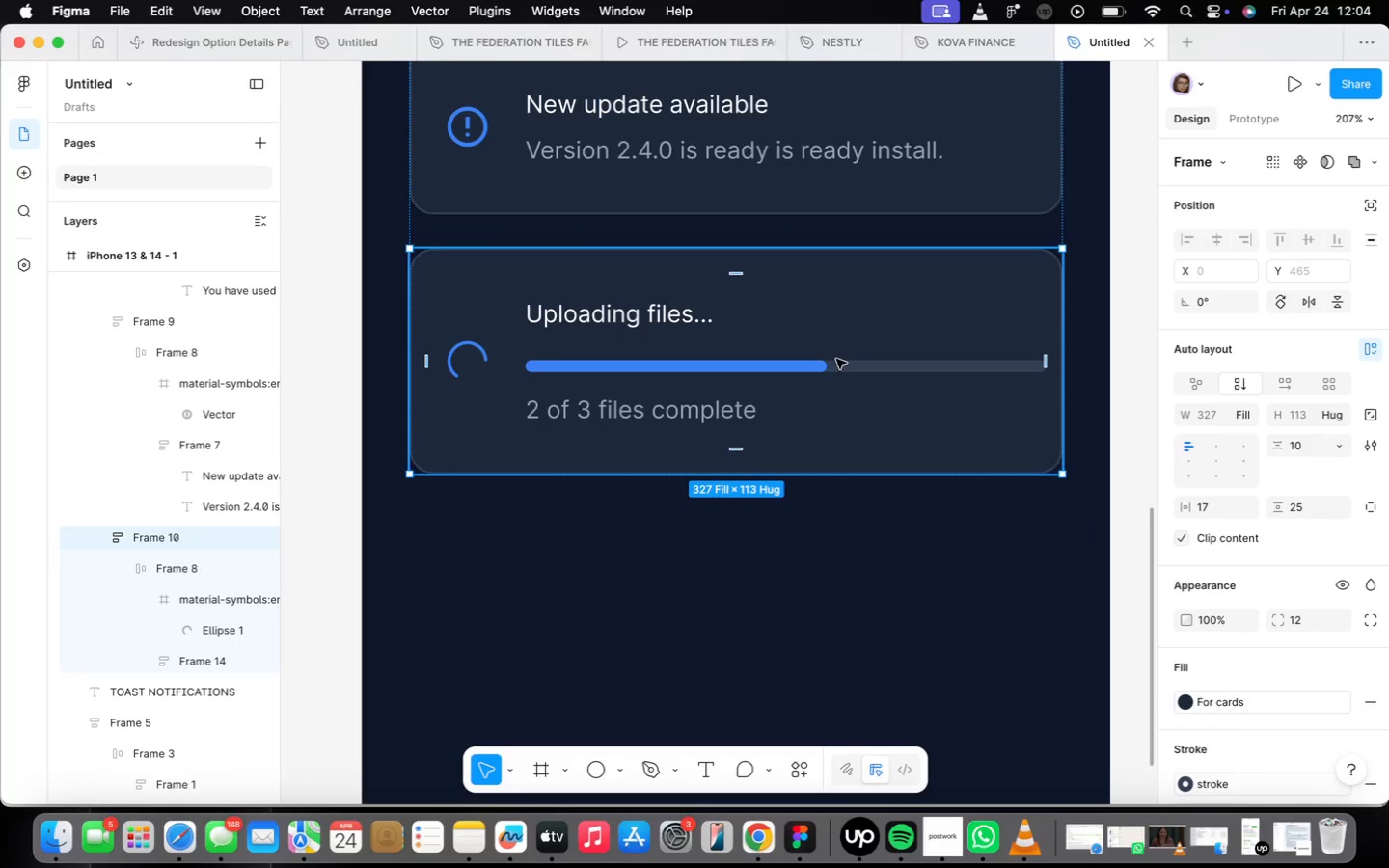 
scroll: coordinate [746, 474], scroll_direction: down, amount: 4.0
 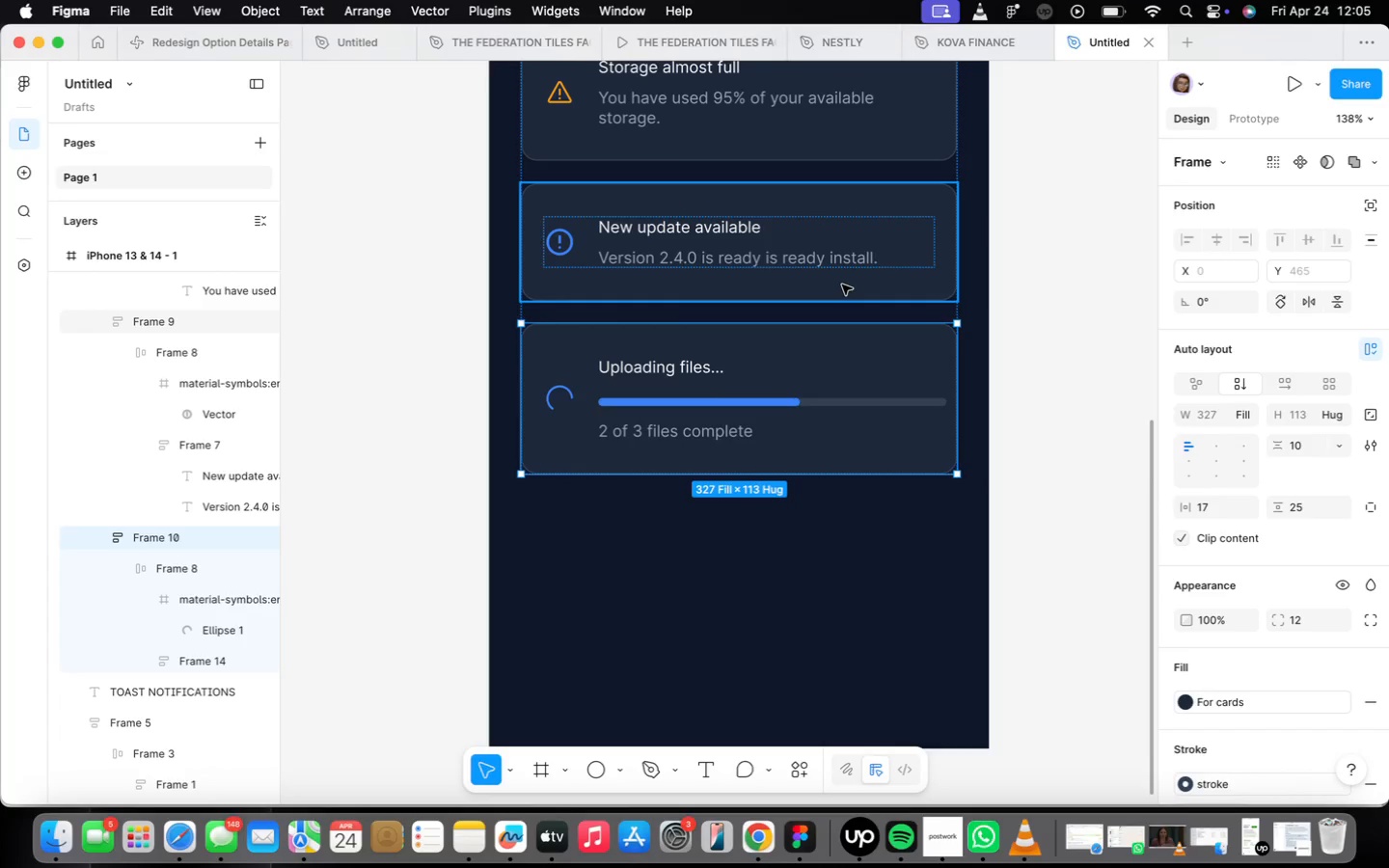 
left_click([839, 236])
 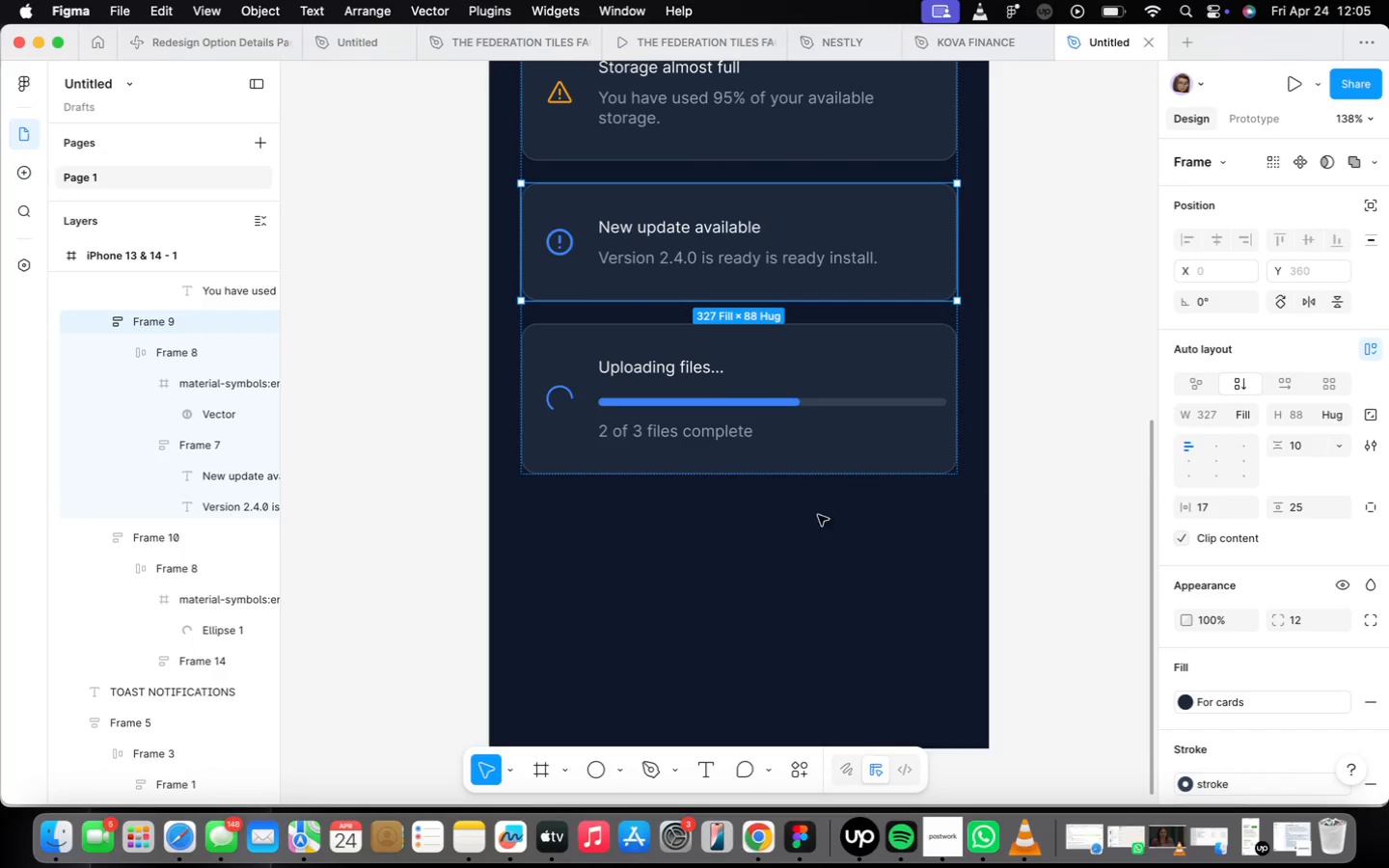 
scroll: coordinate [766, 551], scroll_direction: down, amount: 7.0
 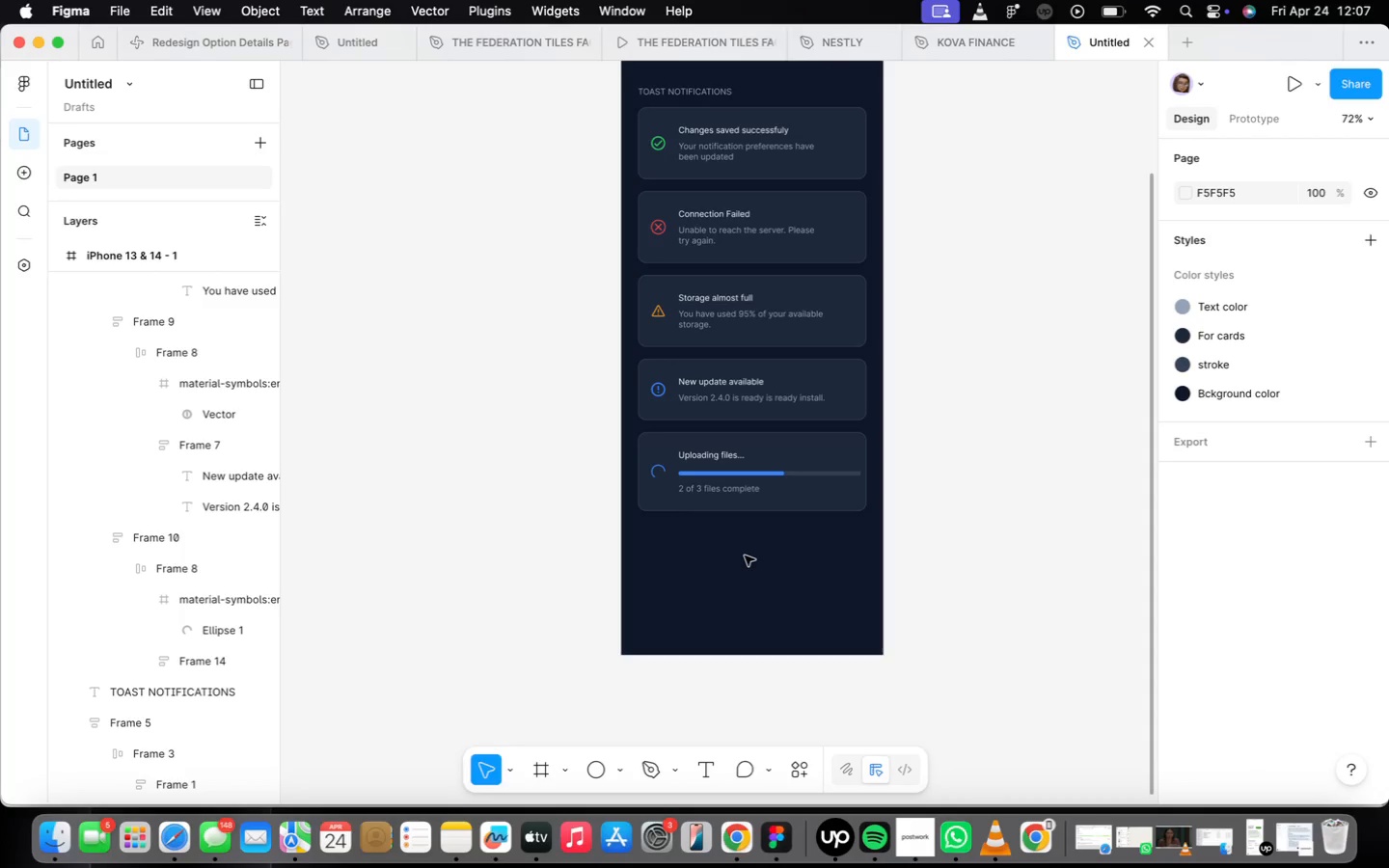 
wait(128.51)
 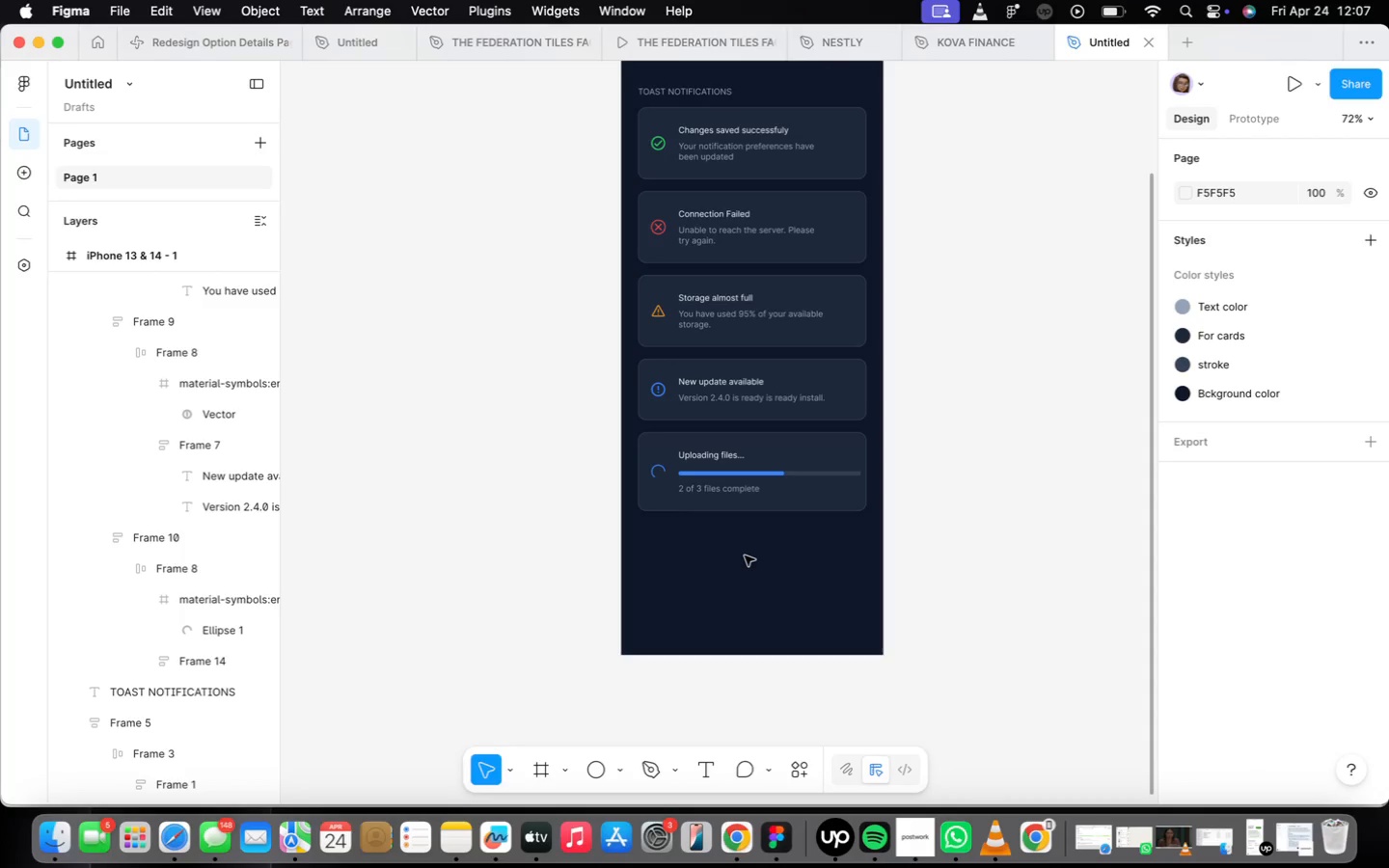 
left_click([911, 840])